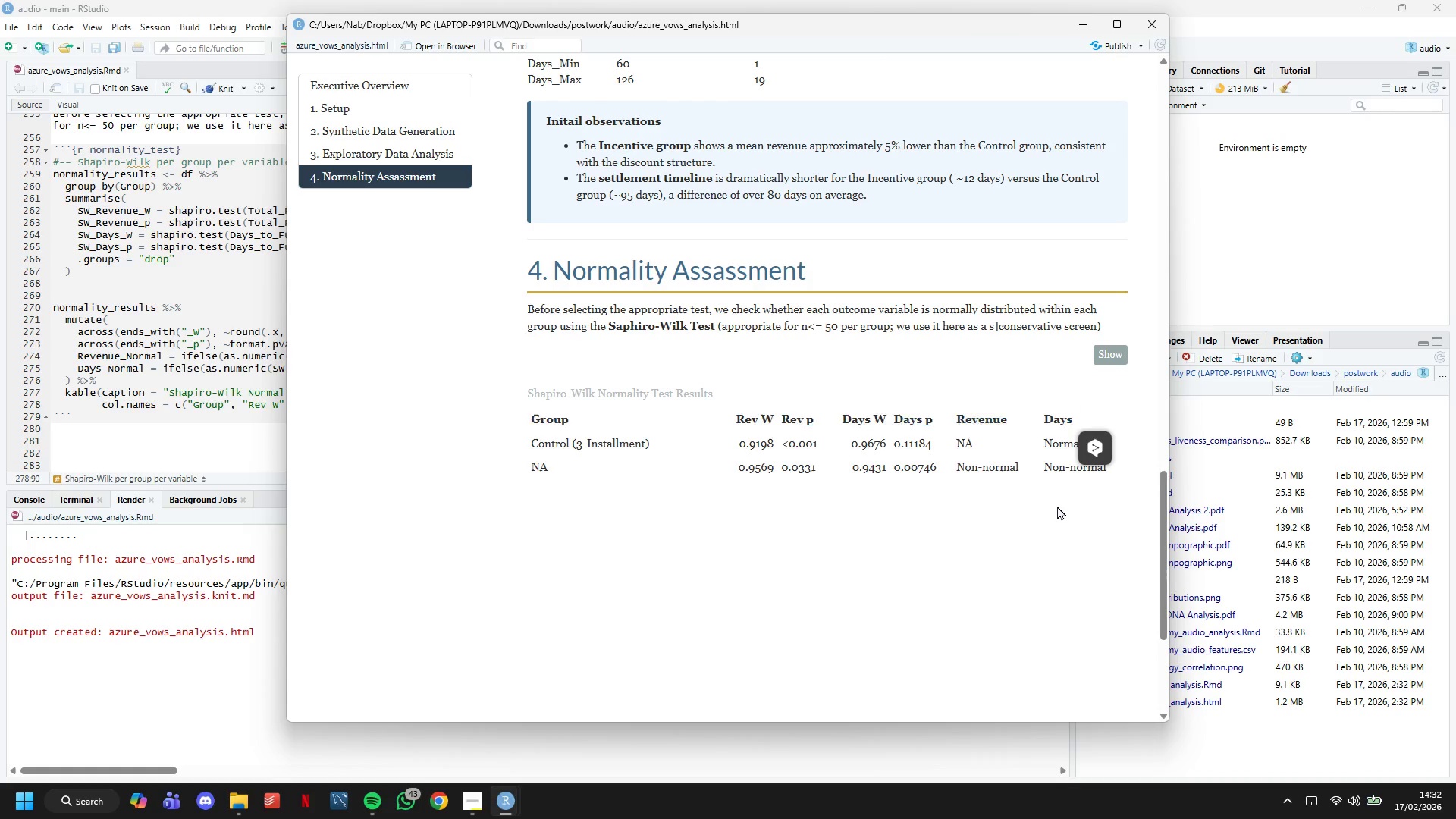 
left_click([1057, 506])
 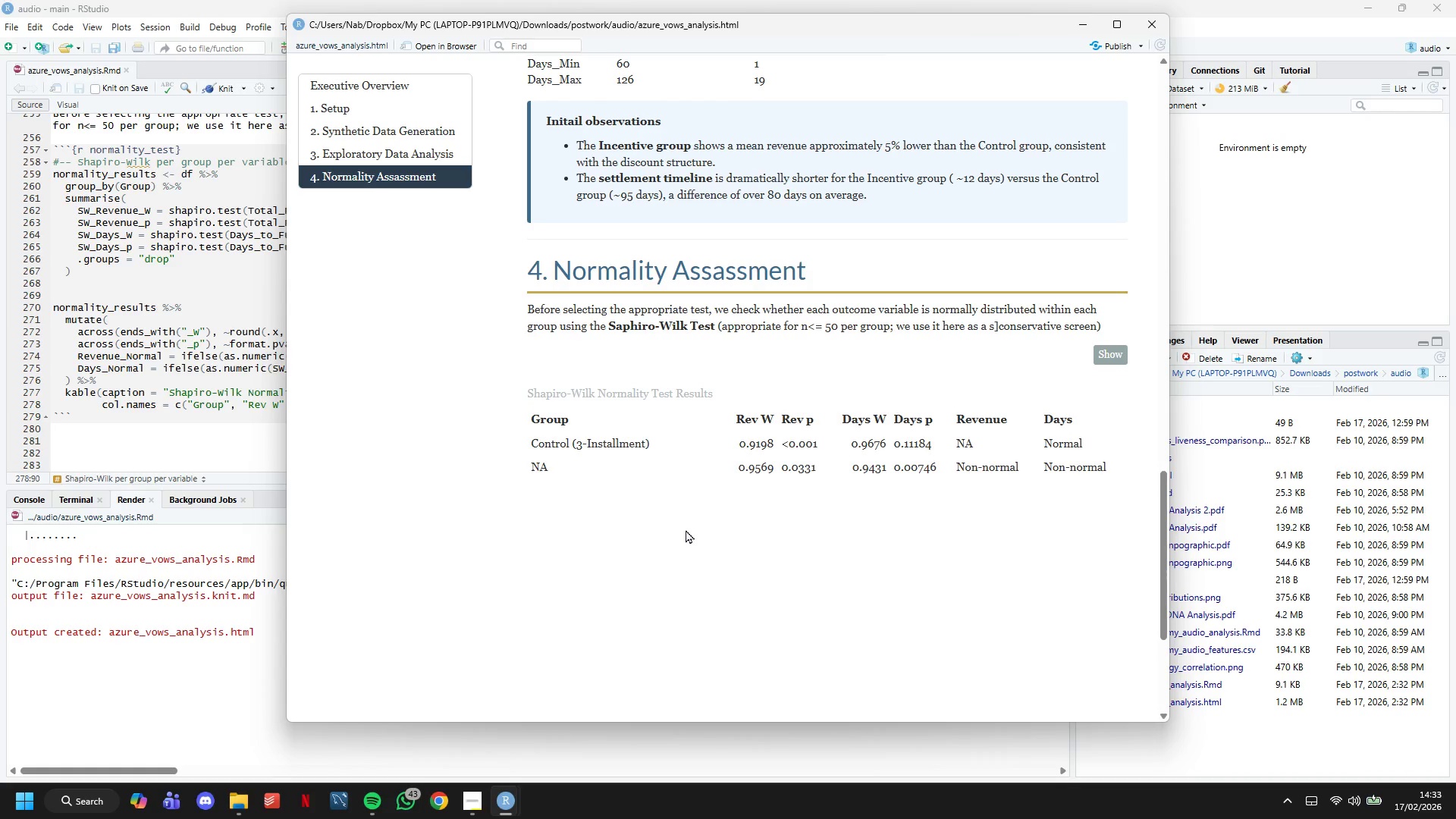 
double_click([686, 529])
 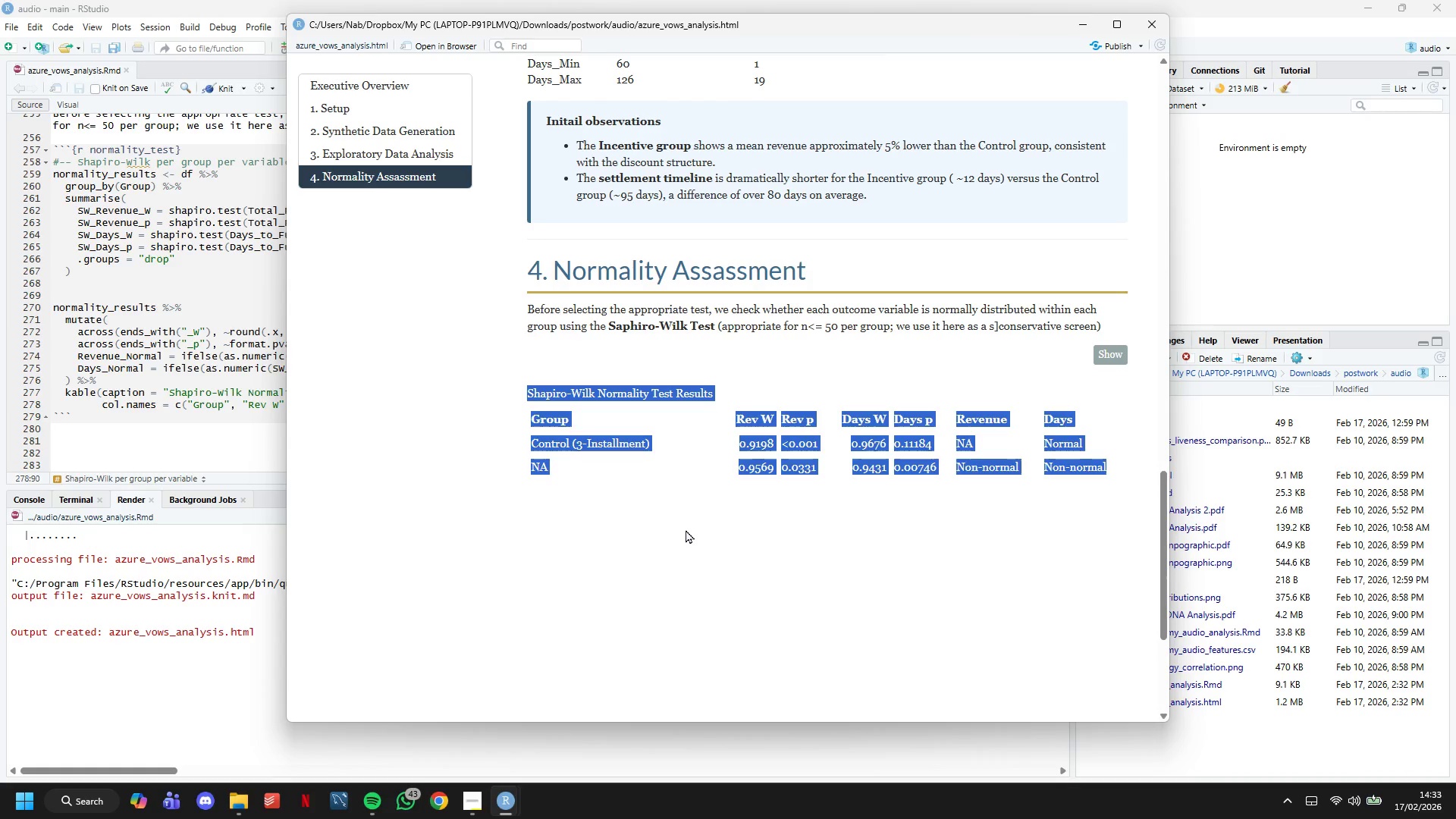 
triple_click([686, 529])
 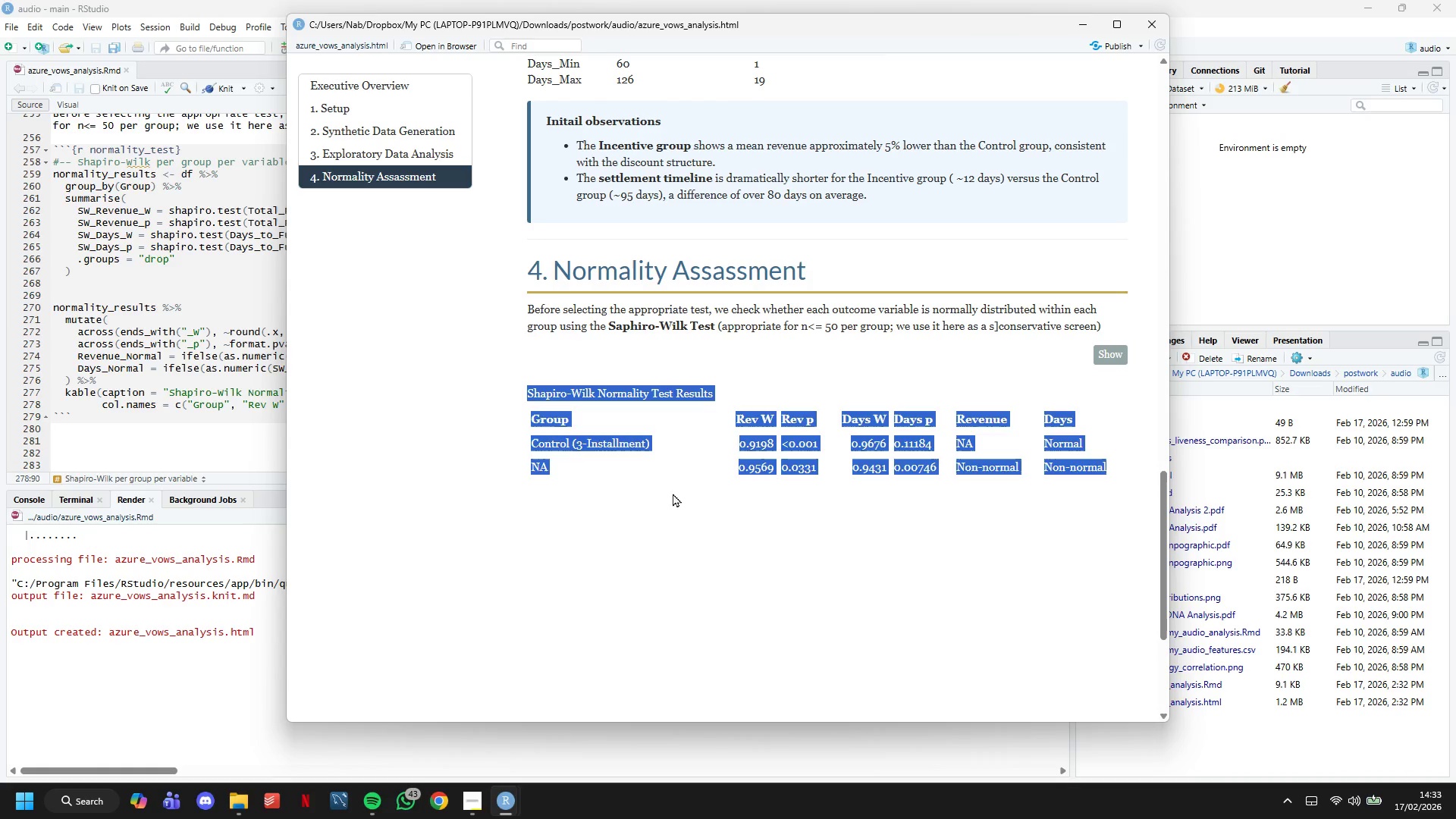 
left_click([670, 487])
 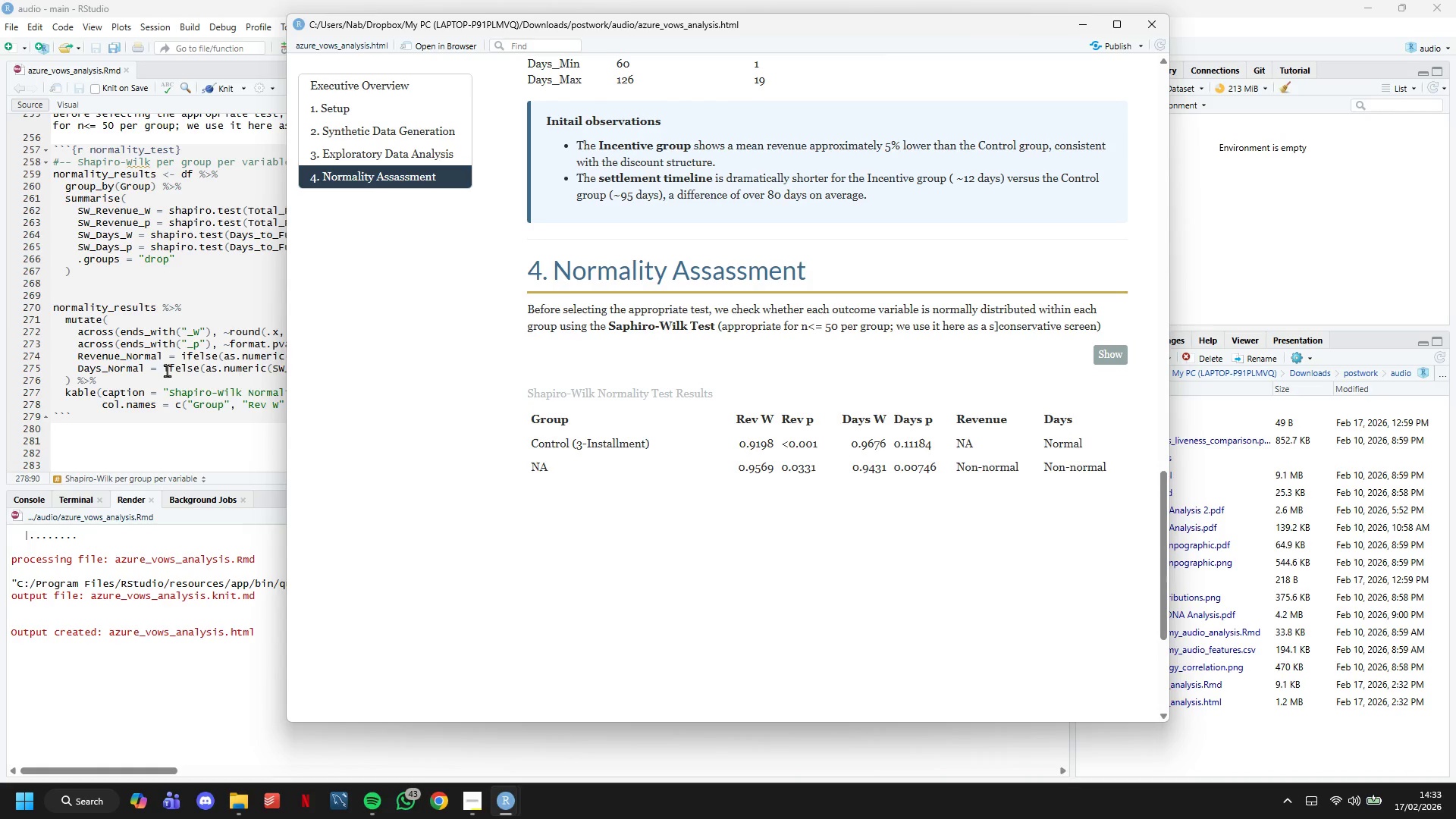 
left_click([164, 370])
 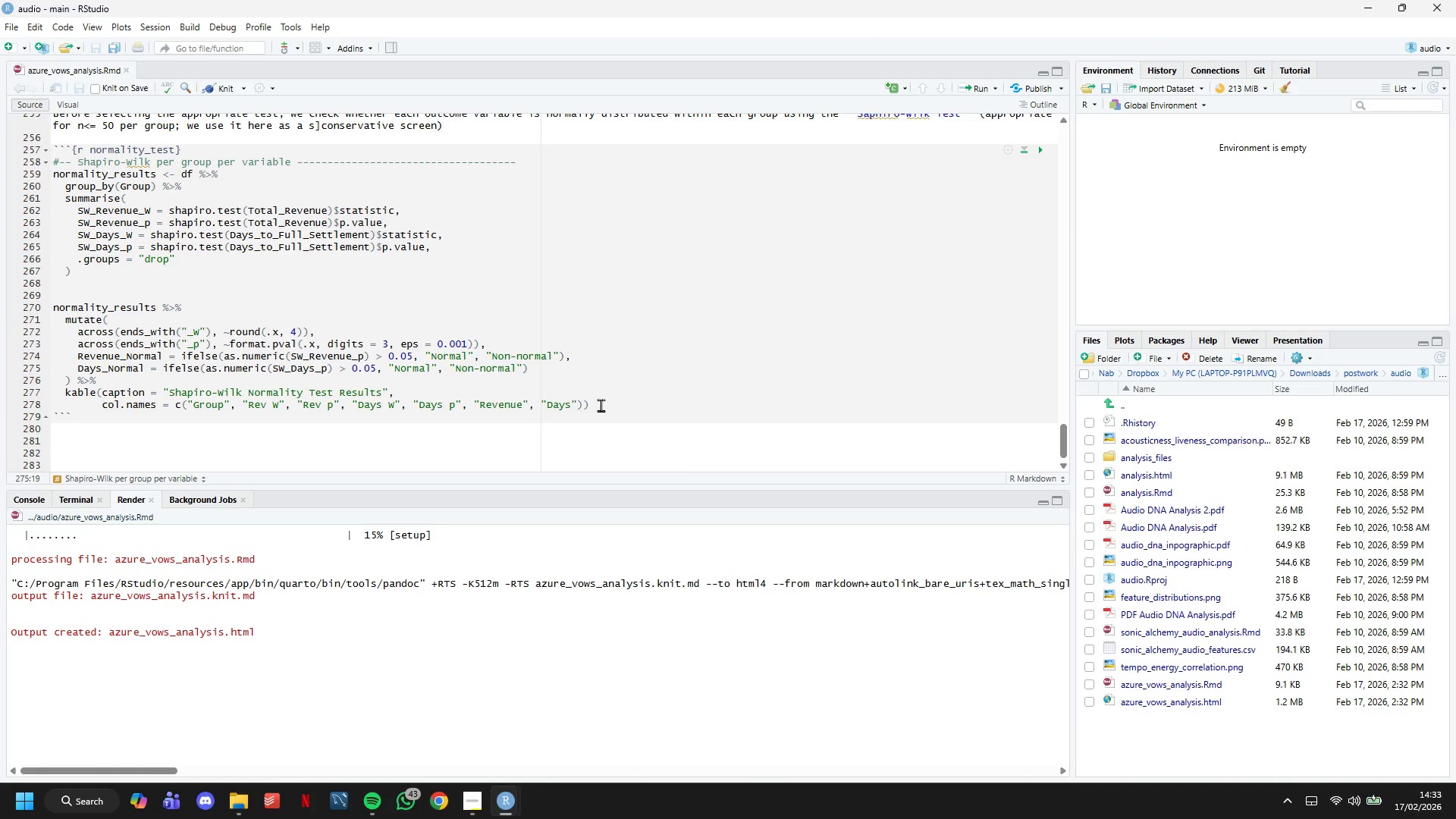 
left_click([608, 404])
 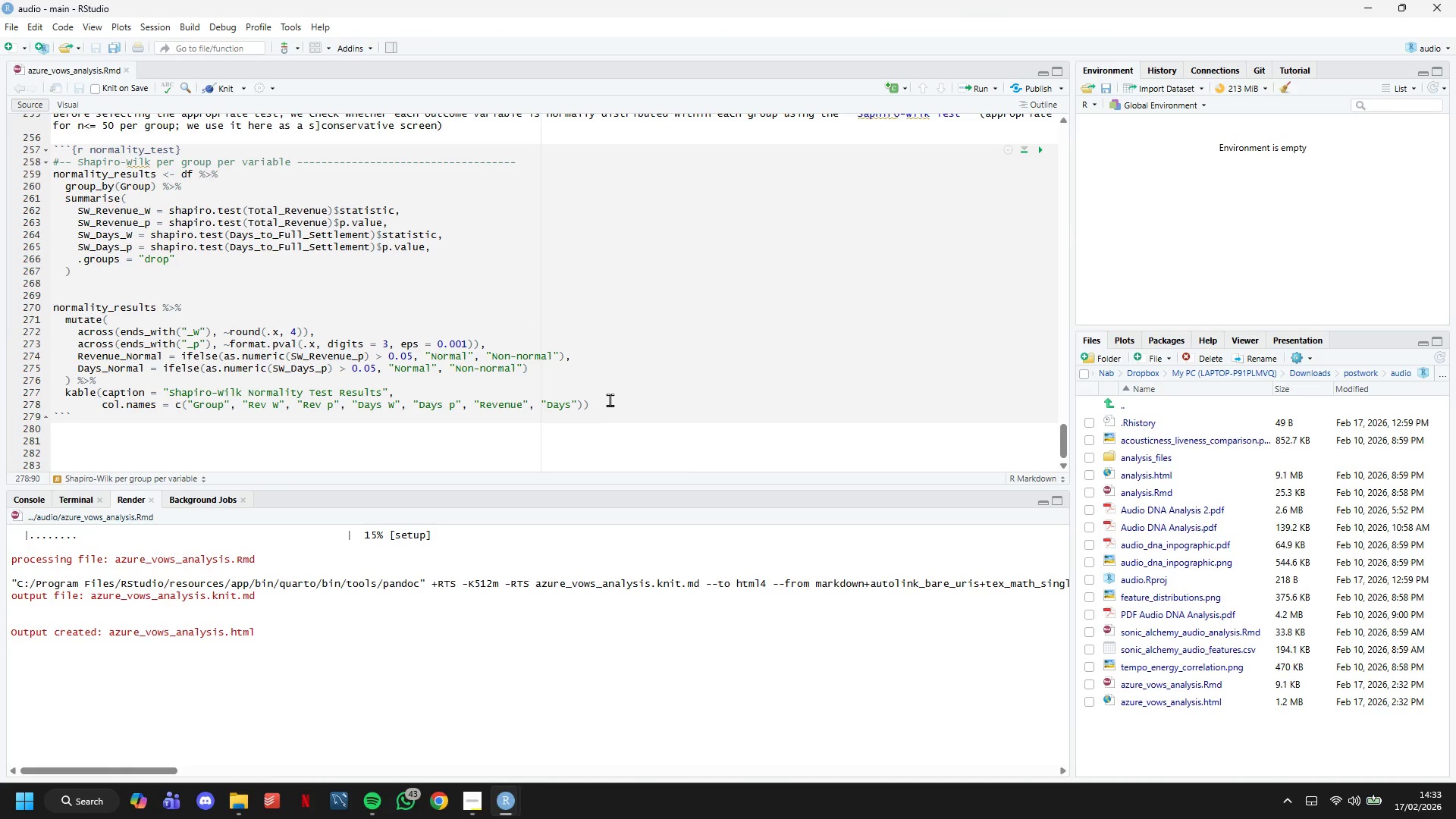 
key(Enter)
 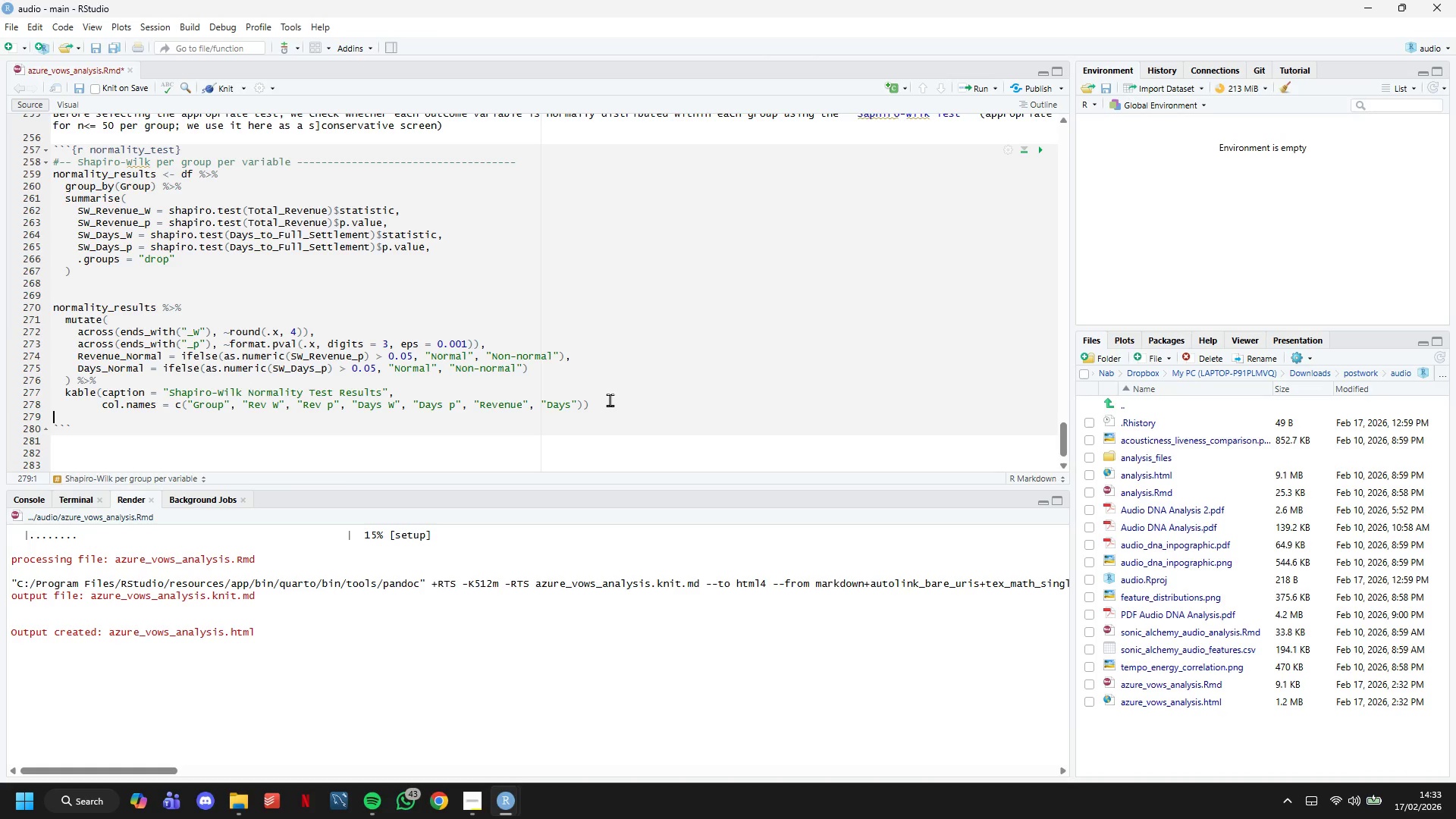 
type(row)
key(Backspace)
key(Backspace)
key(Backspace)
key(Backspace)
type(%>%)
 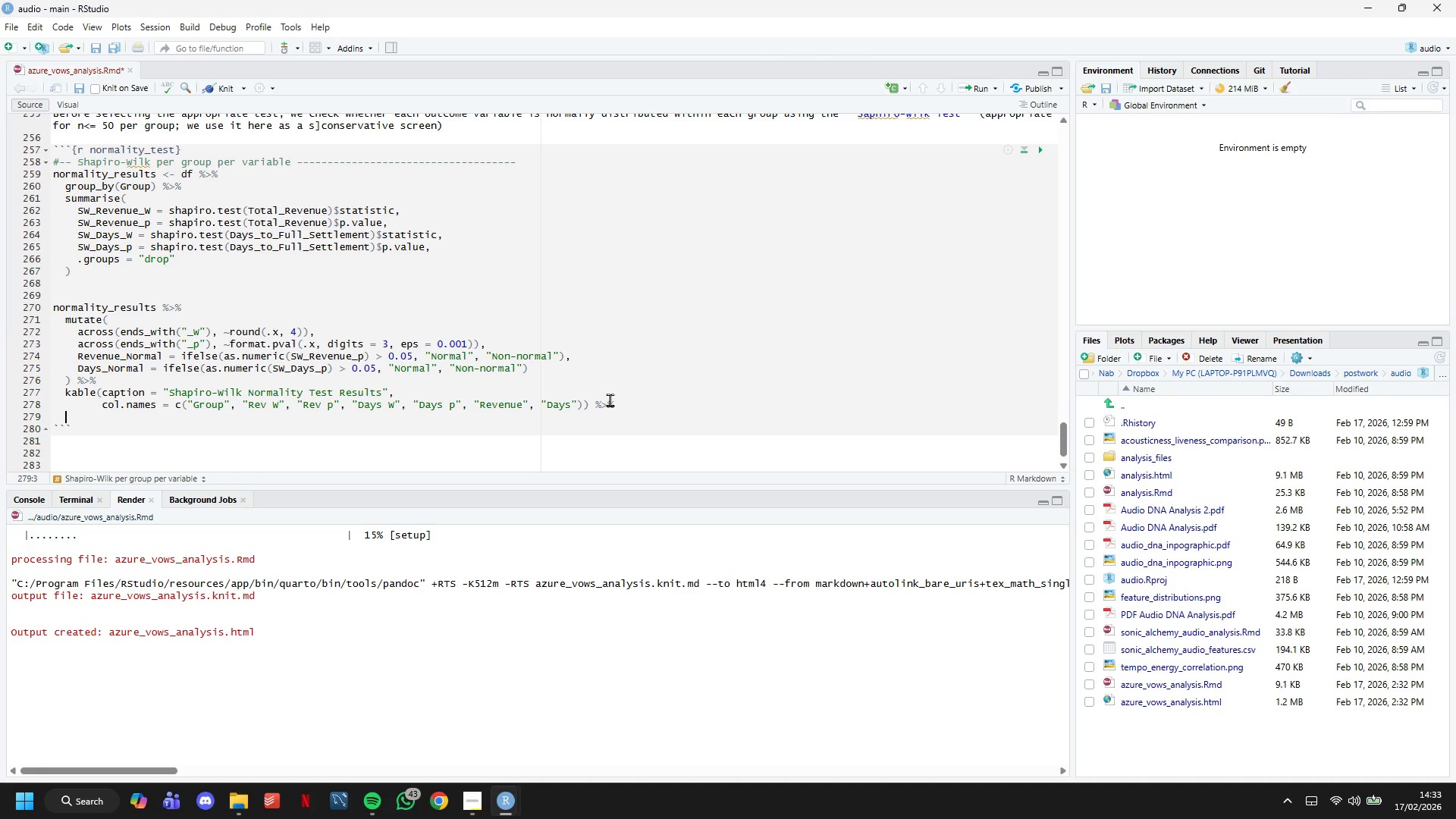 
key(Enter)
 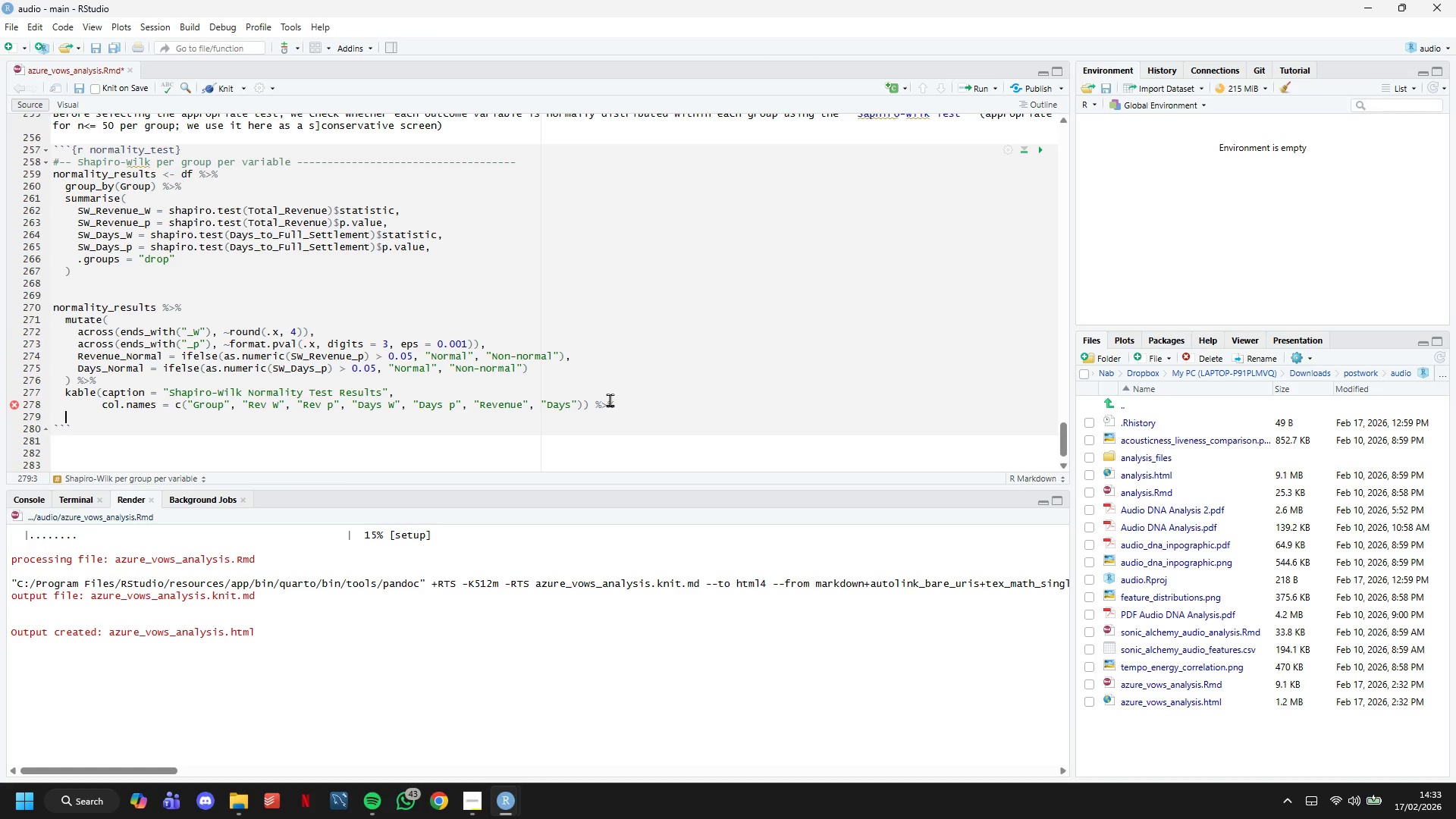 
wait(15.28)
 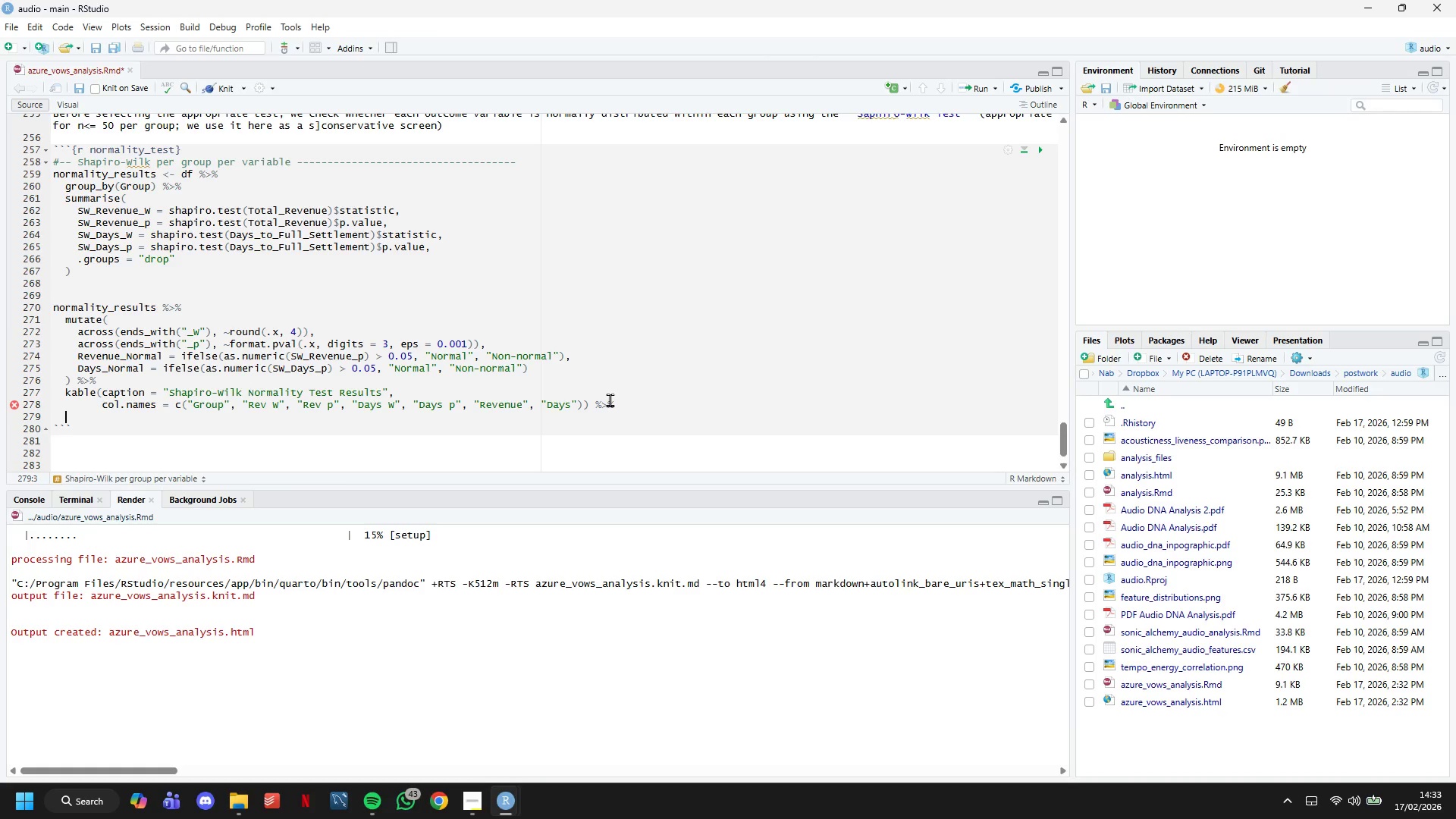 
type(kable)
key(Backspace)
key(Backspace)
key(Backspace)
key(Backspace)
key(Backspace)
key(Backspace)
key(Backspace)
 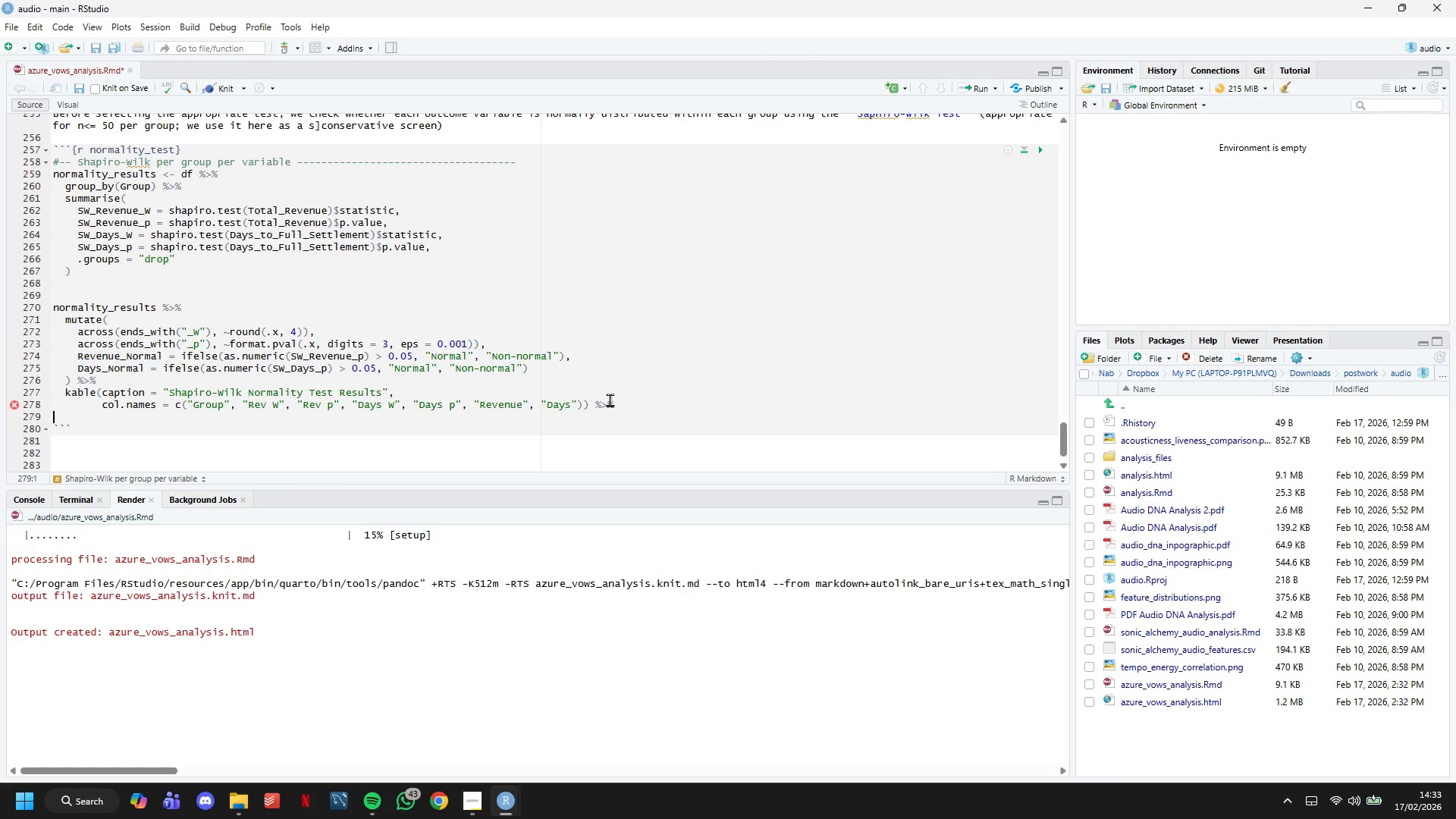 
key(Enter)
 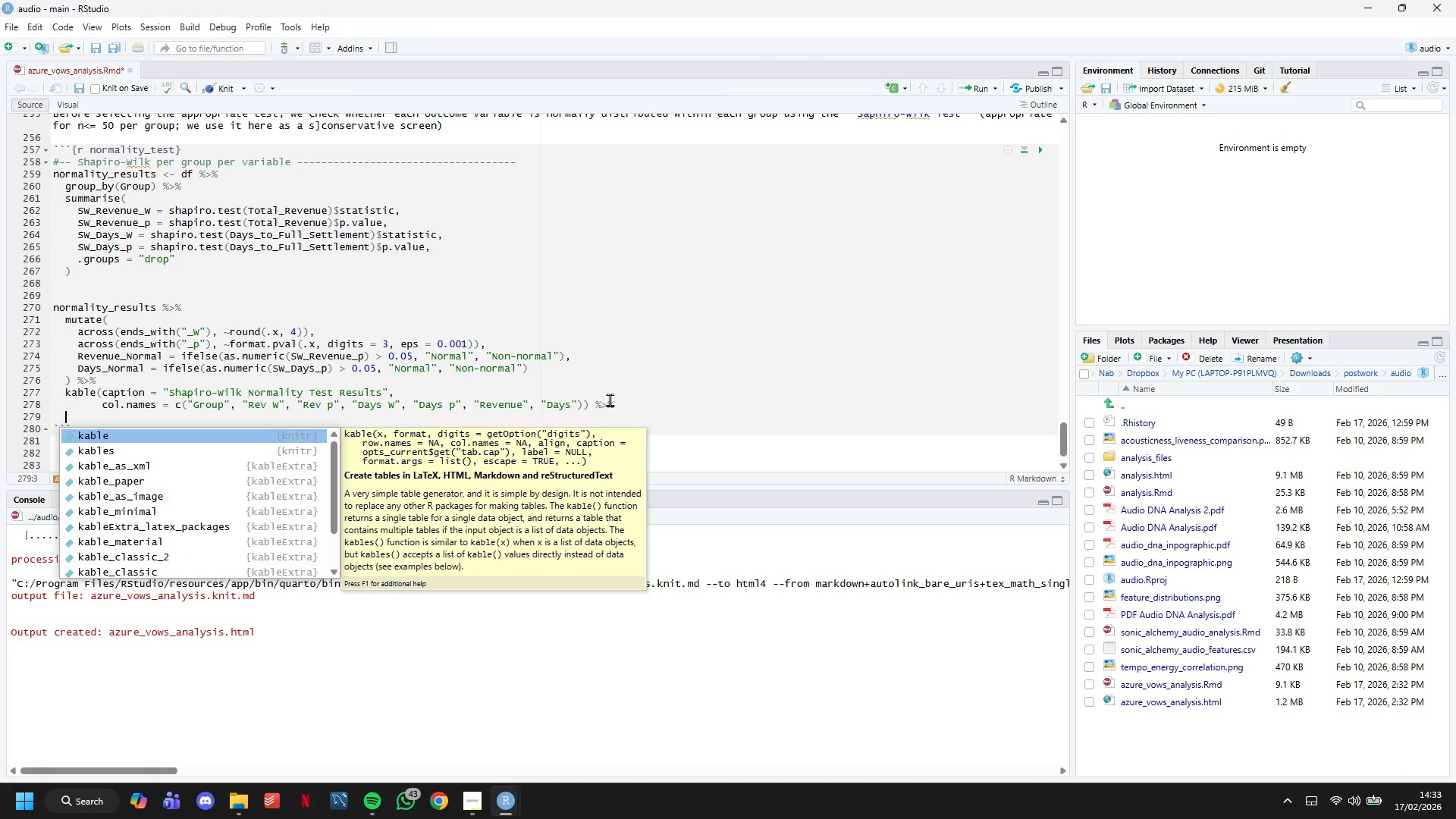 
type(row_spec(0, background = AZ_BLUE, color = "white)
 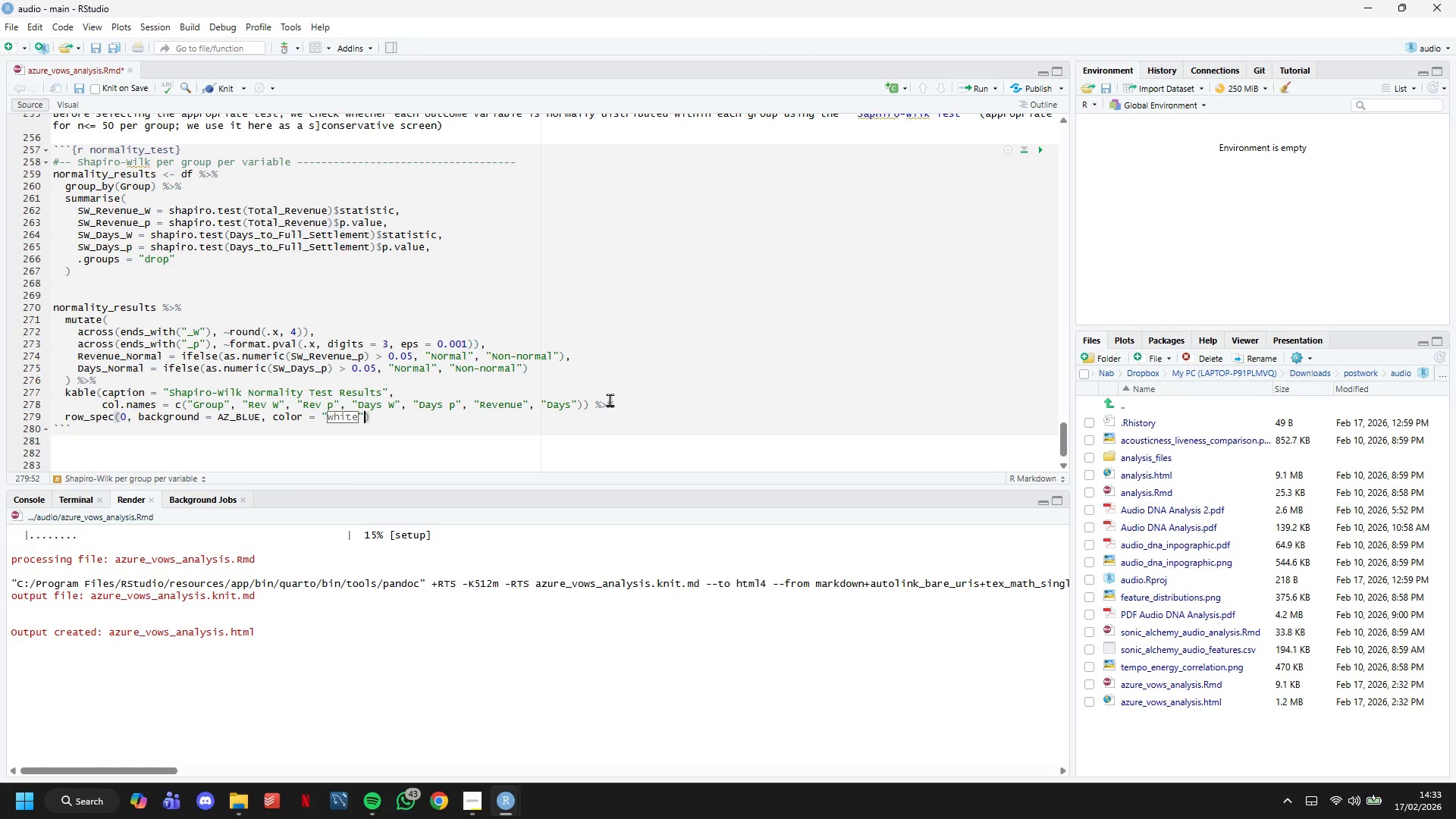 
 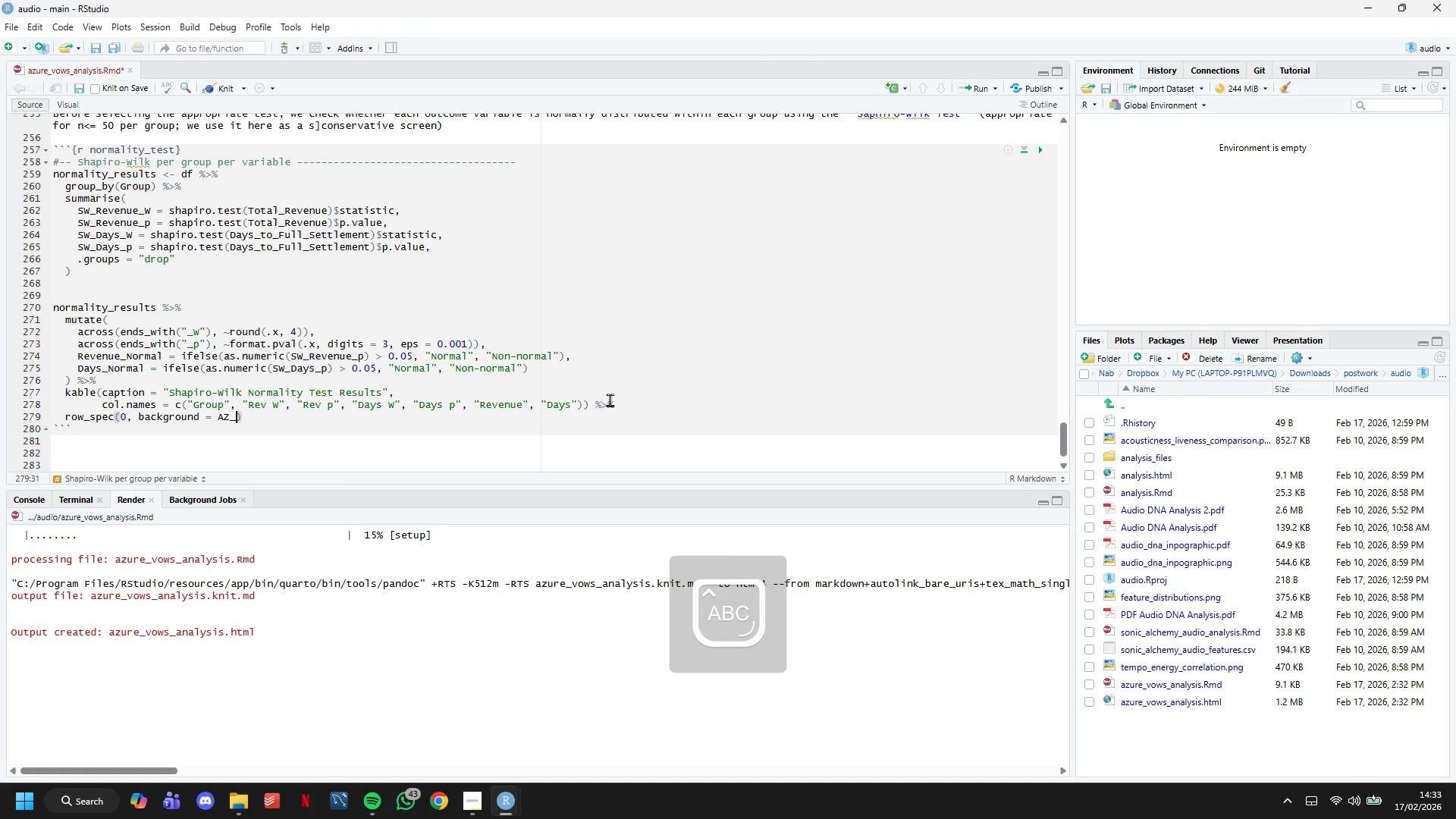 
key(ArrowRight)
 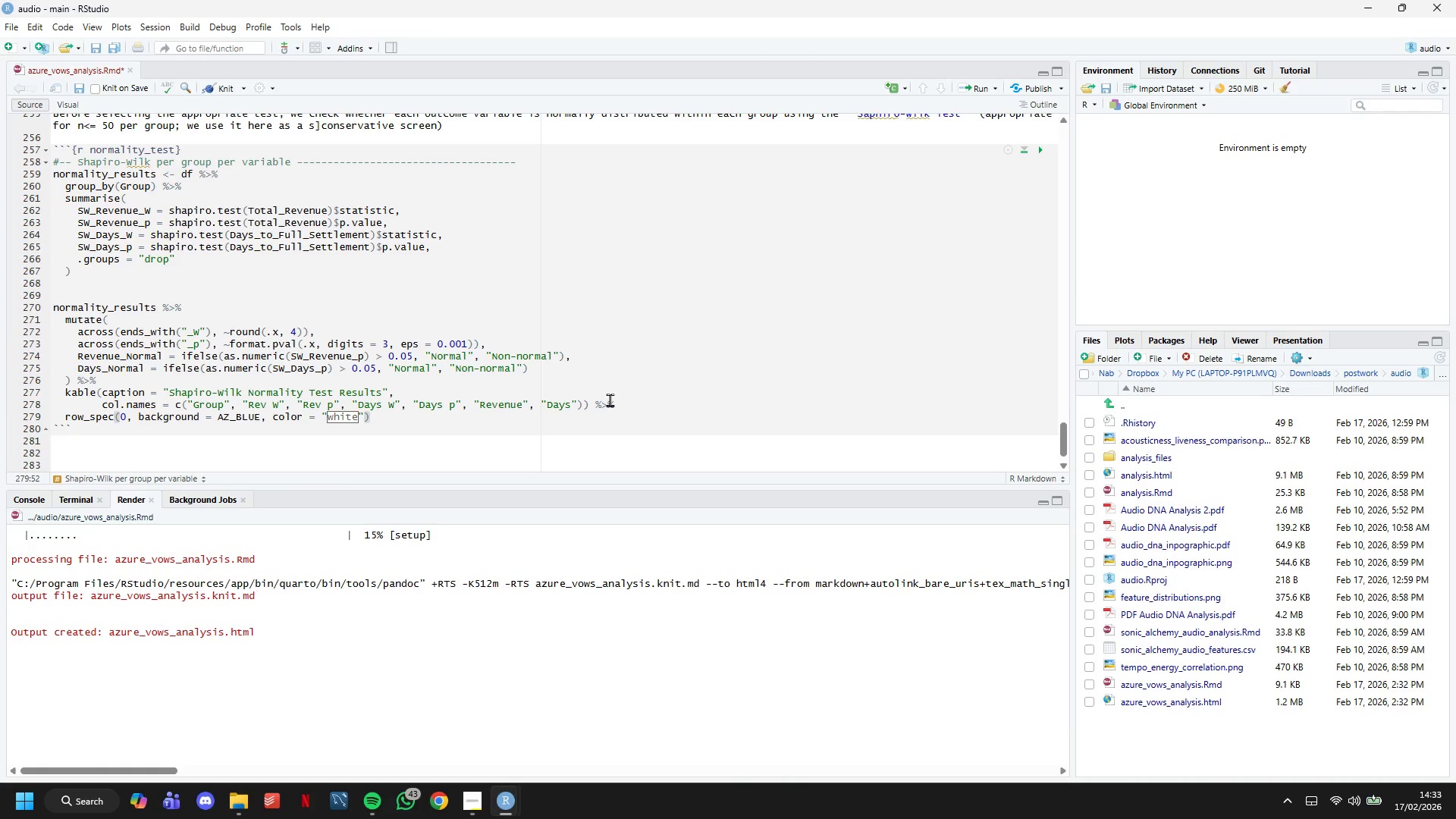 
type(, bold = TRUE)
 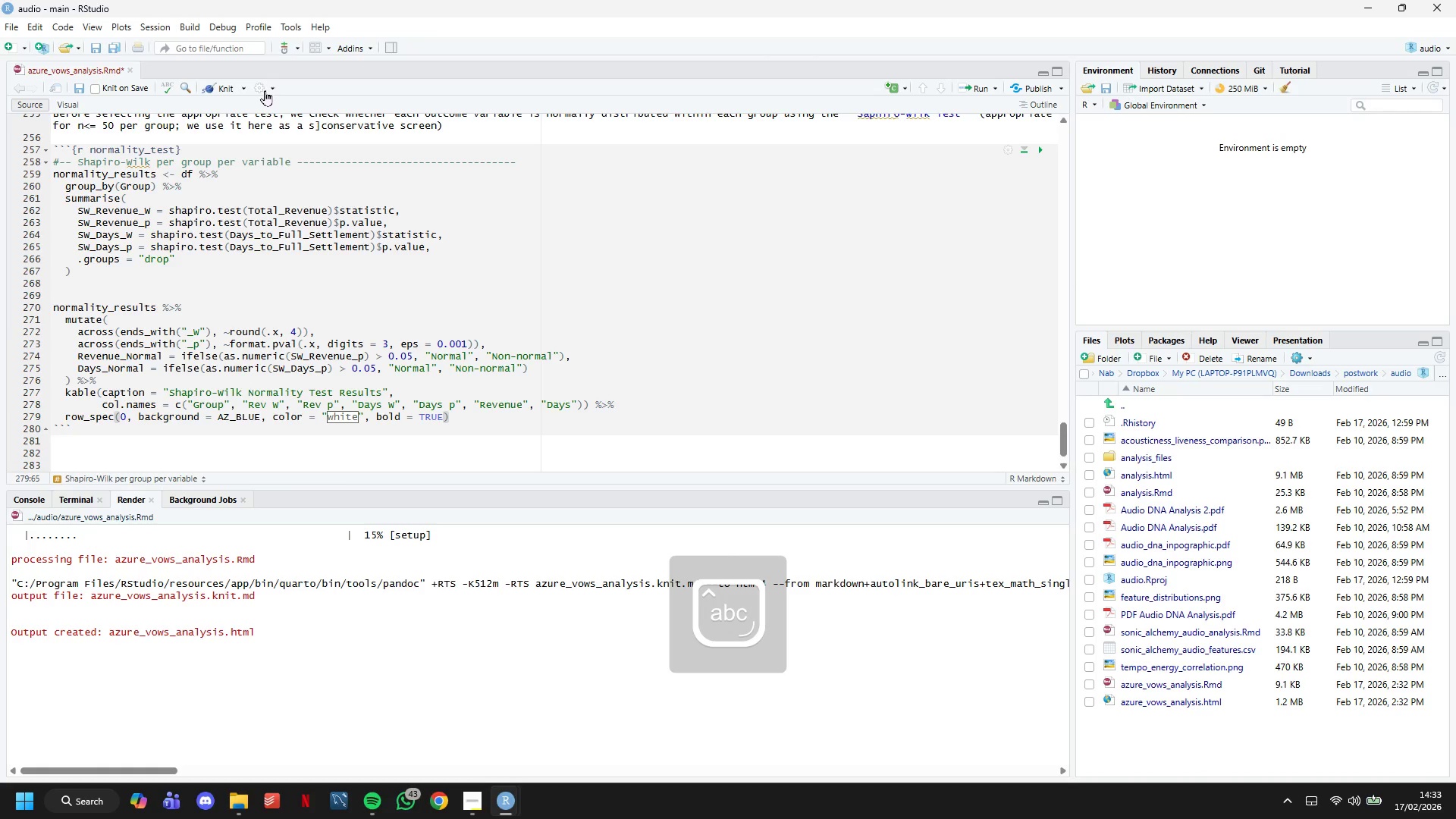 
key(Control+S)
 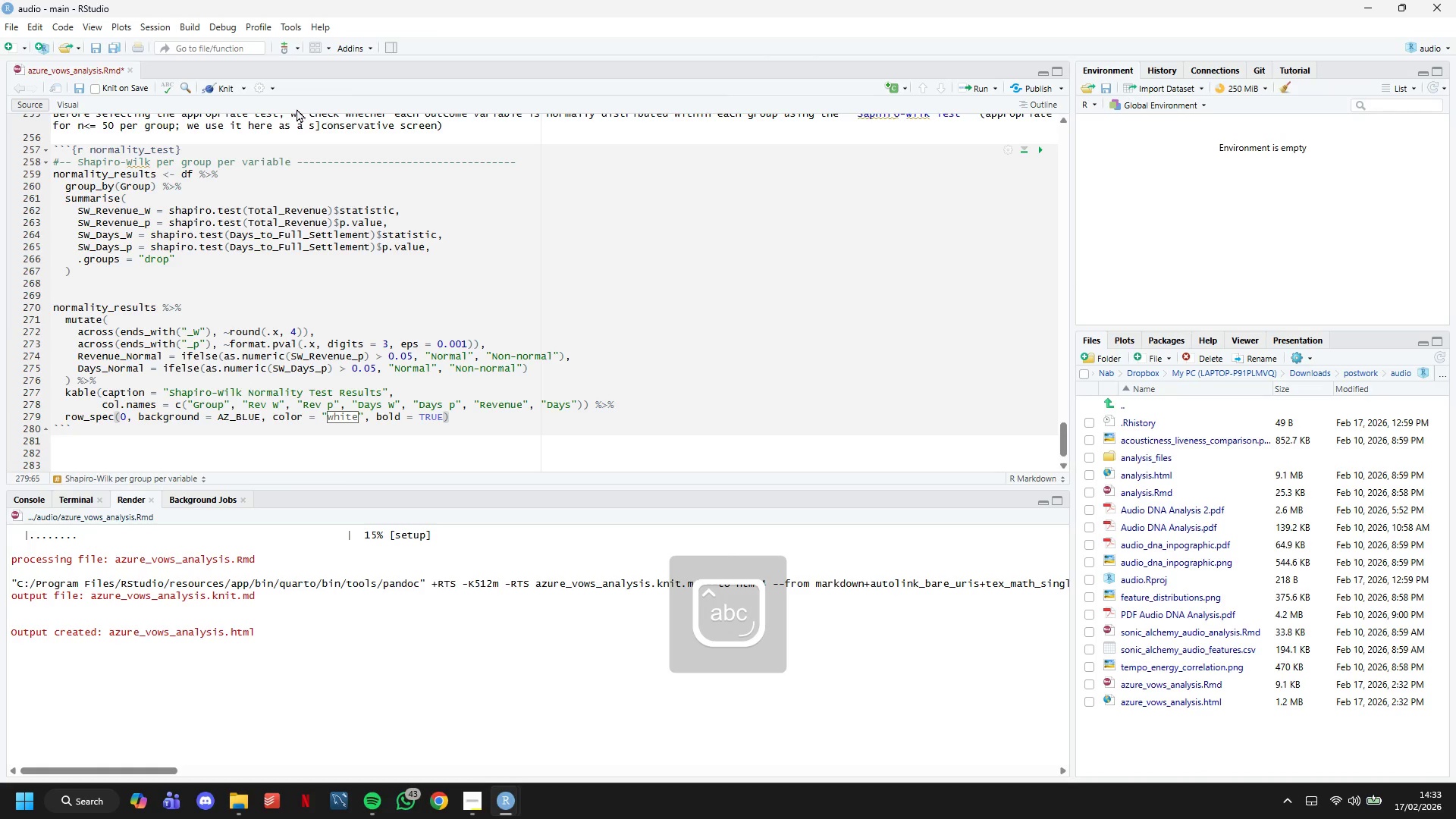 
left_click([233, 86])
 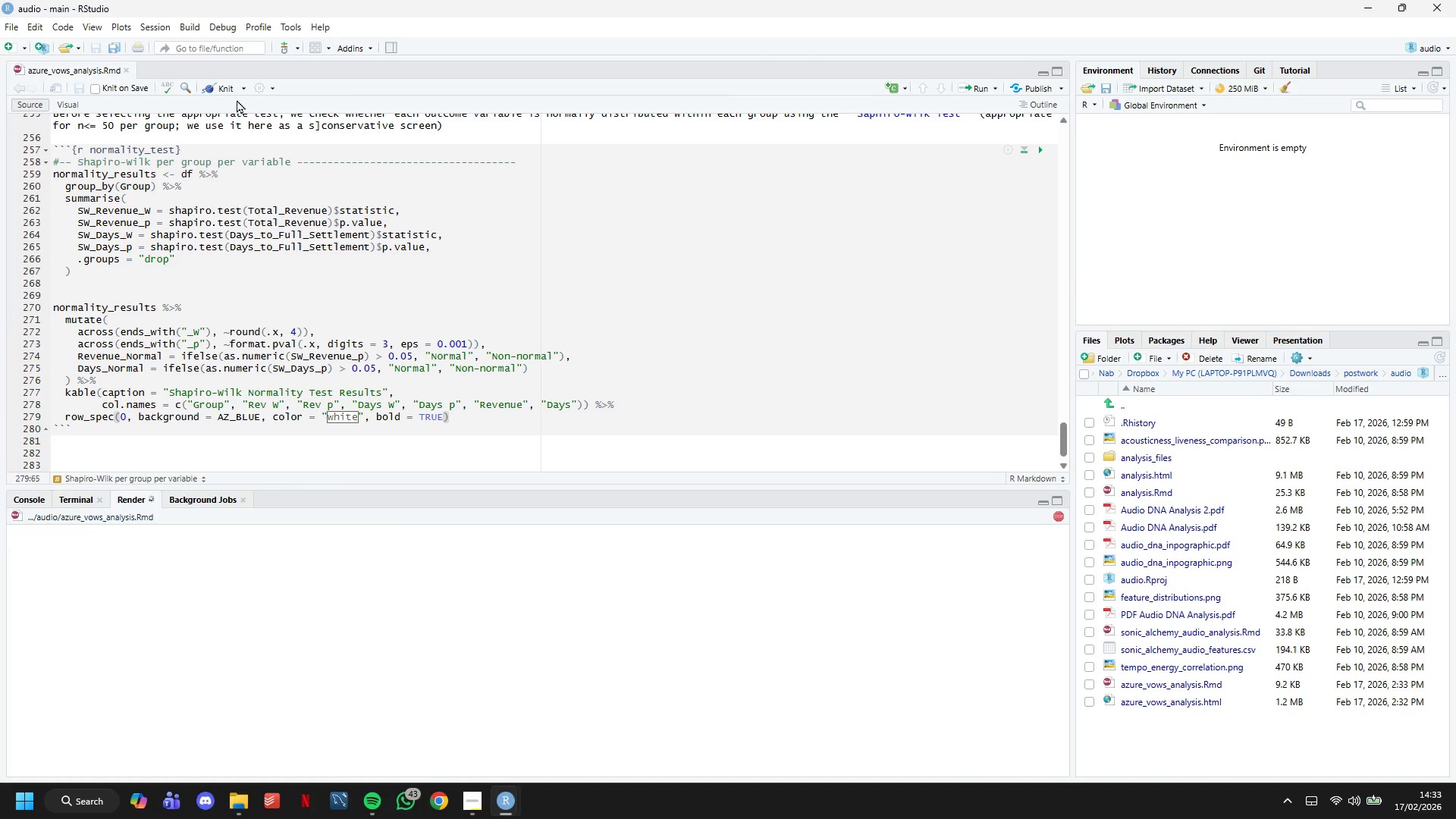 
scroll: coordinate [433, 325], scroll_direction: down, amount: 8.0
 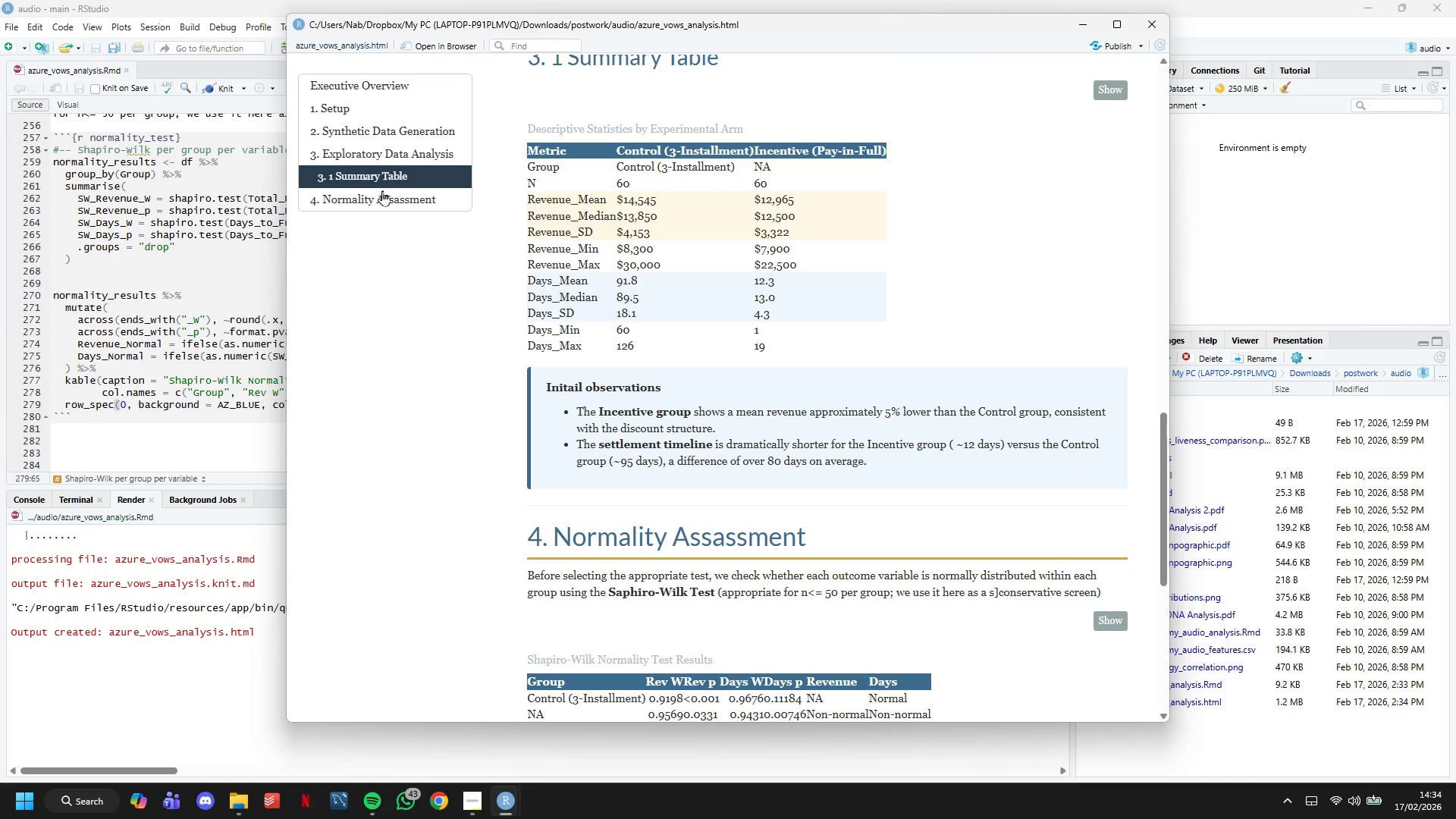 
left_click([384, 208])
 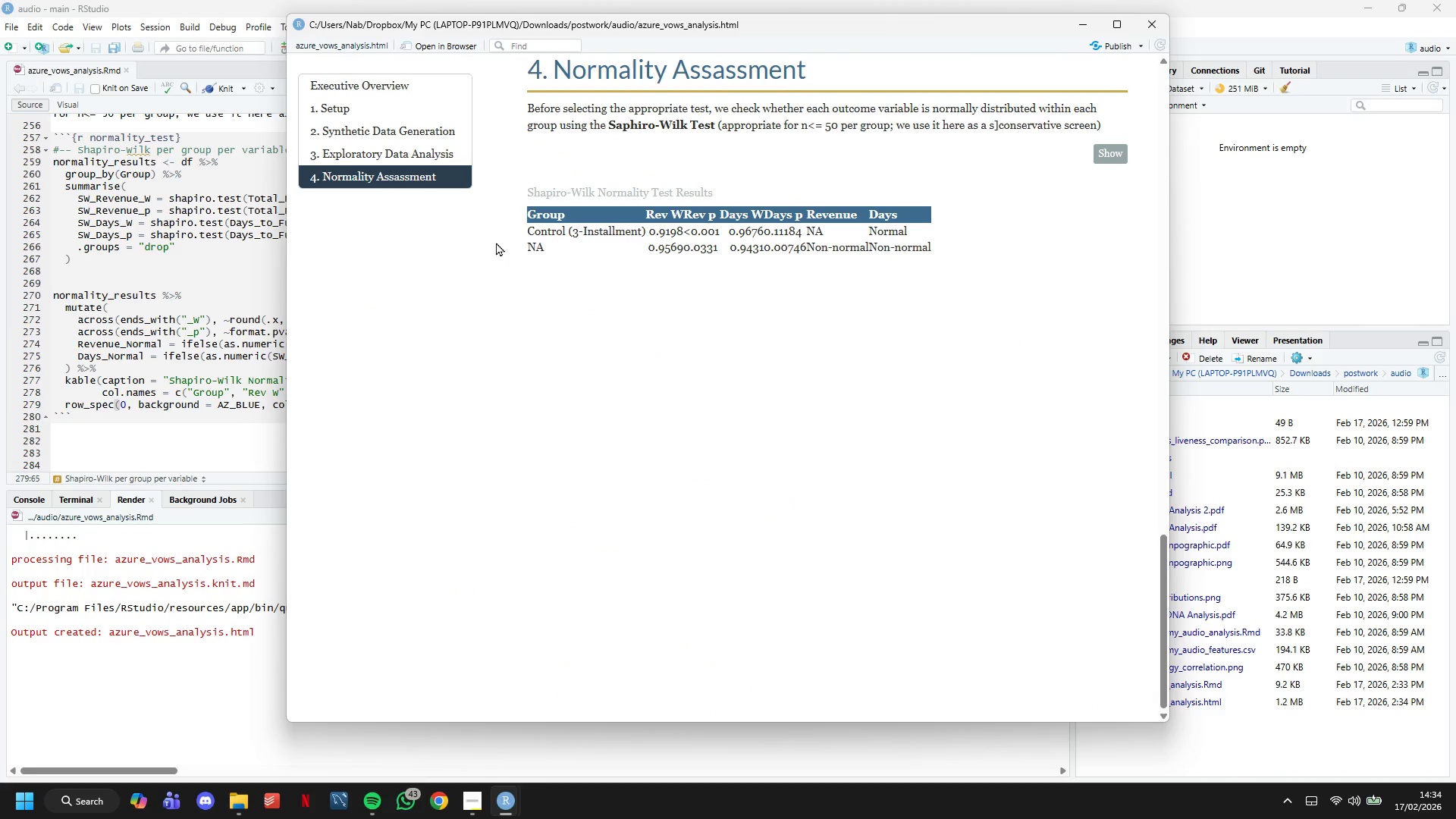 
left_click_drag(start_coordinate=[524, 239], to_coordinate=[877, 271])
 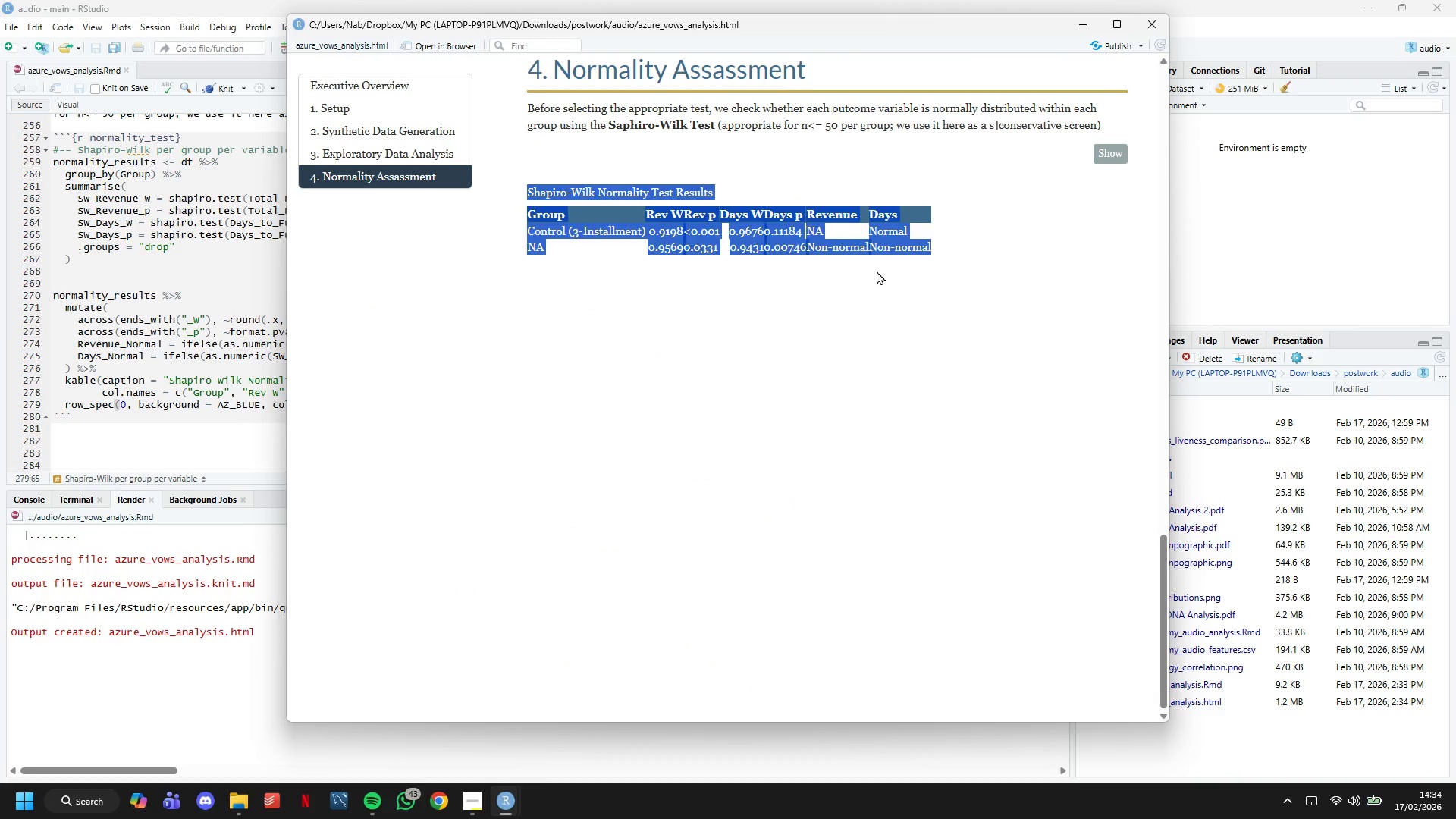 
left_click([877, 271])
 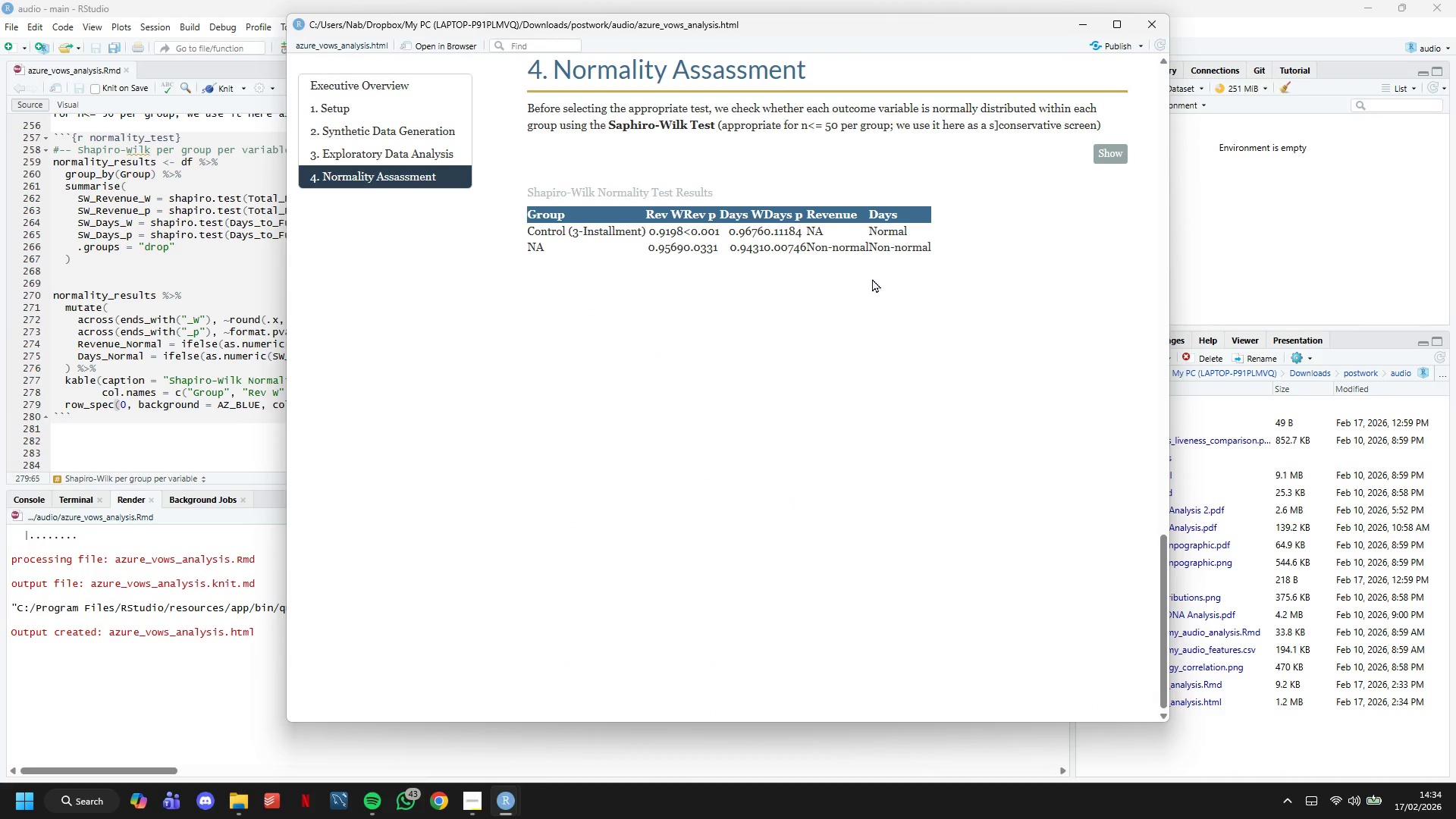 
scroll: coordinate [872, 278], scroll_direction: up, amount: 1.0
 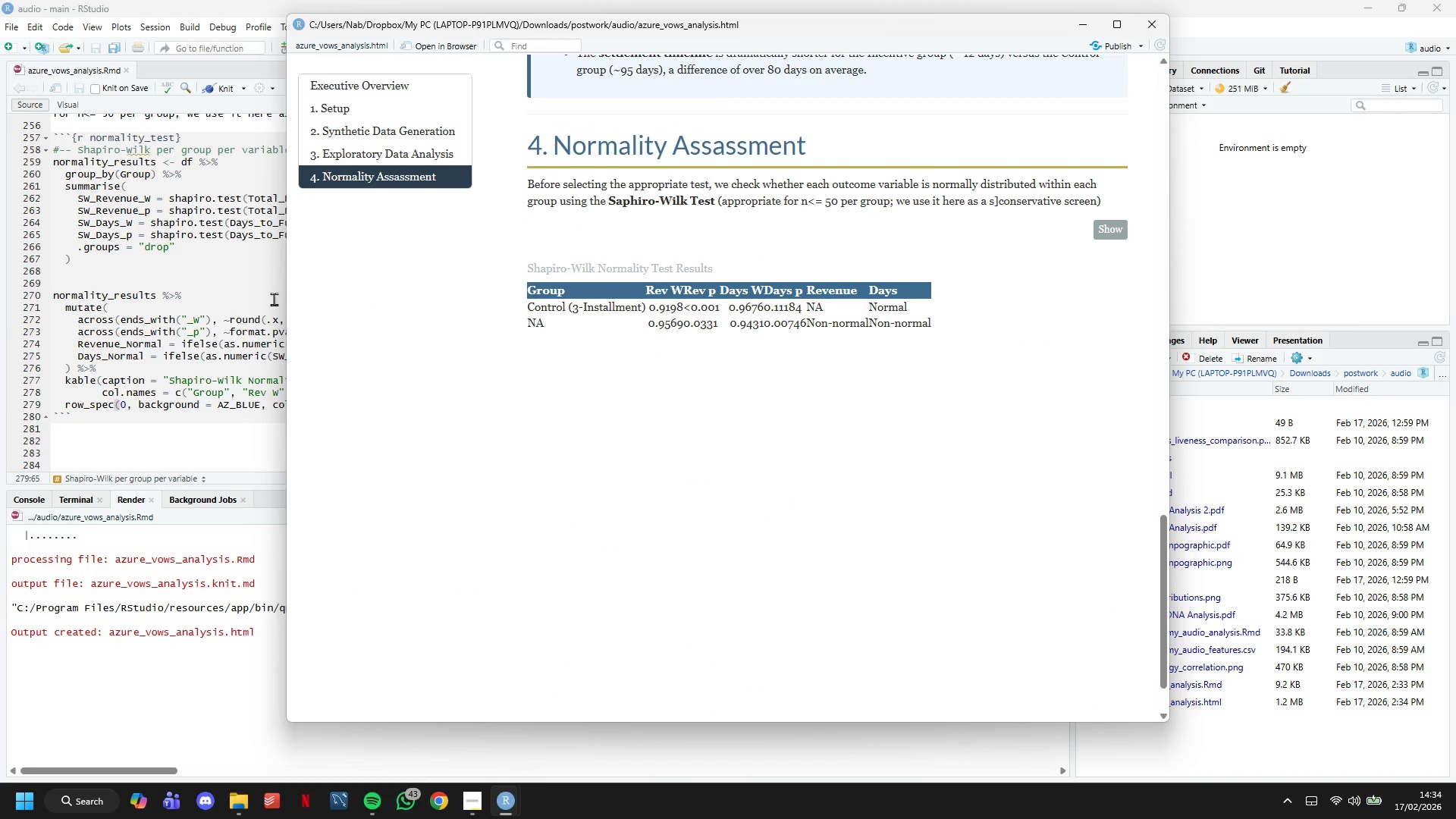 
left_click([199, 324])
 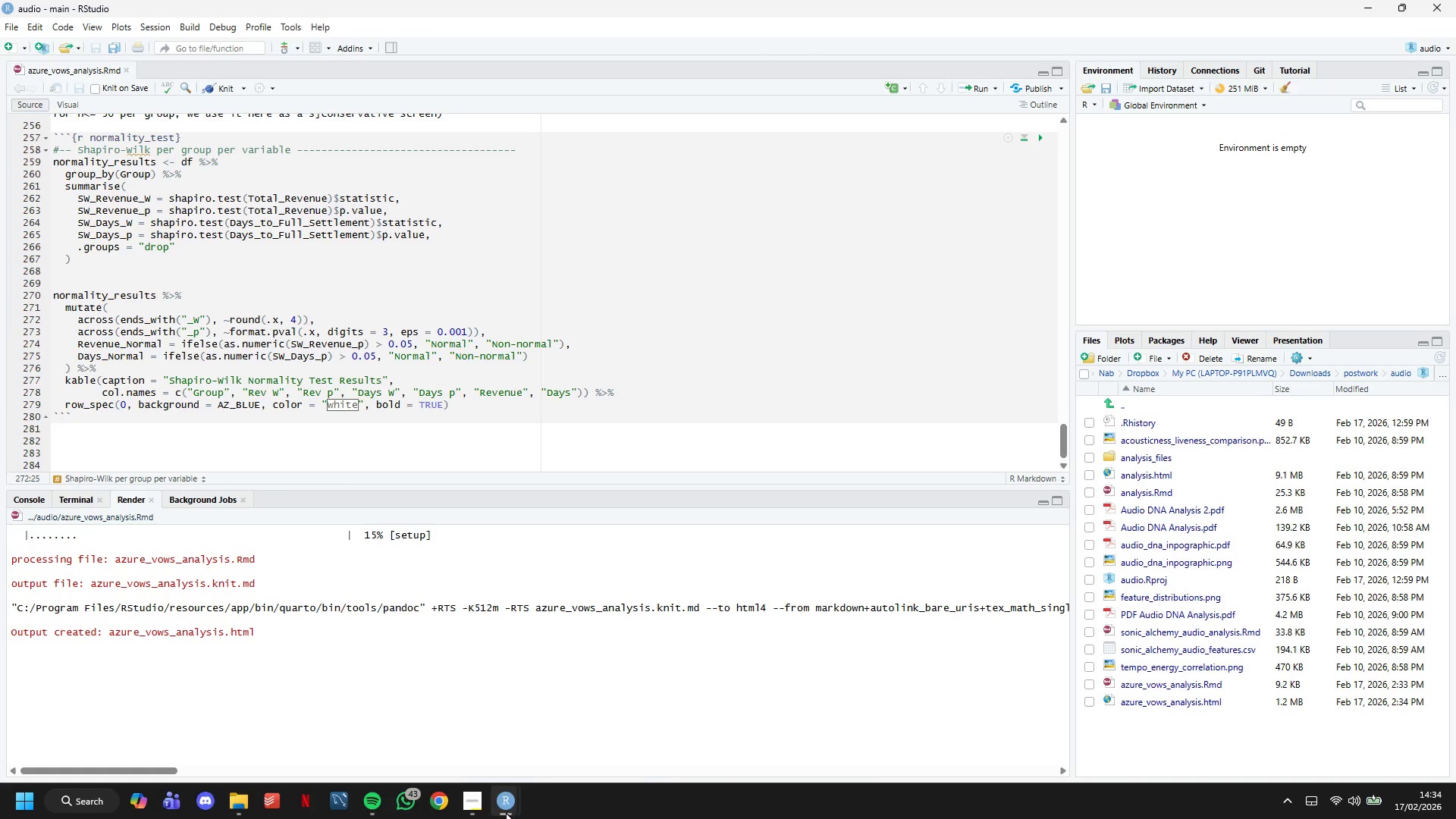 
left_click([563, 712])
 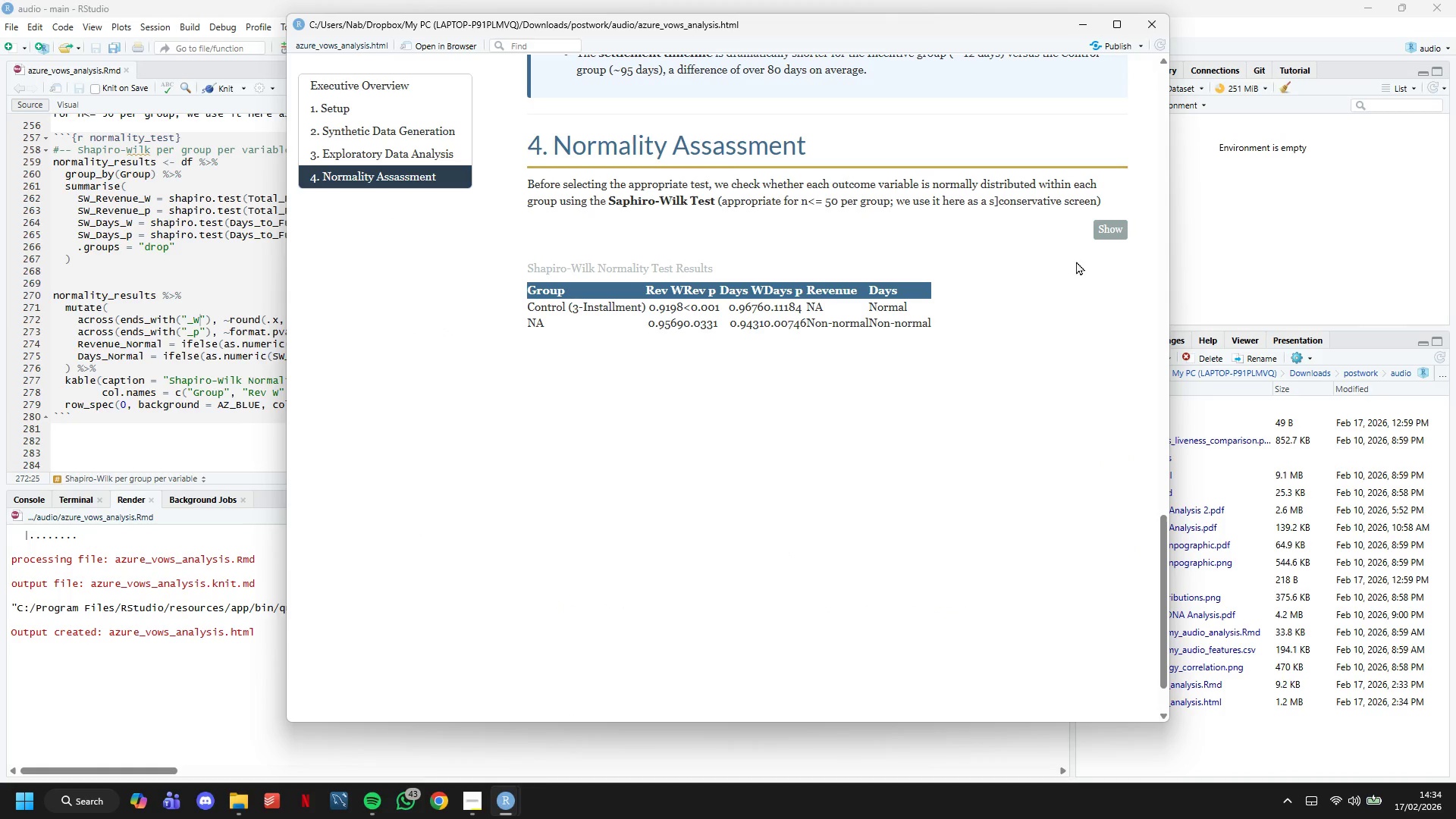 
left_click([1109, 237])
 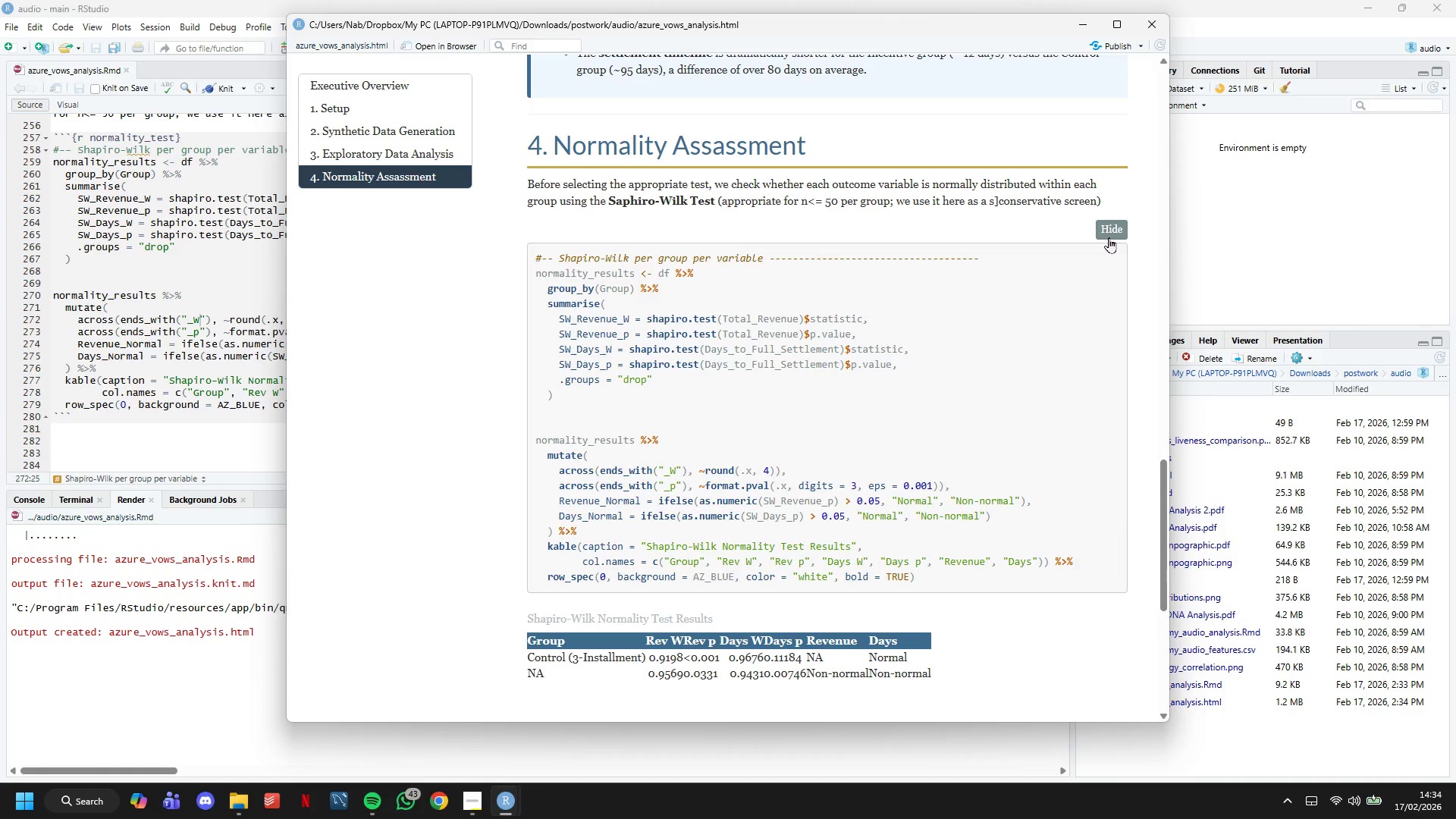 
left_click([1109, 237])
 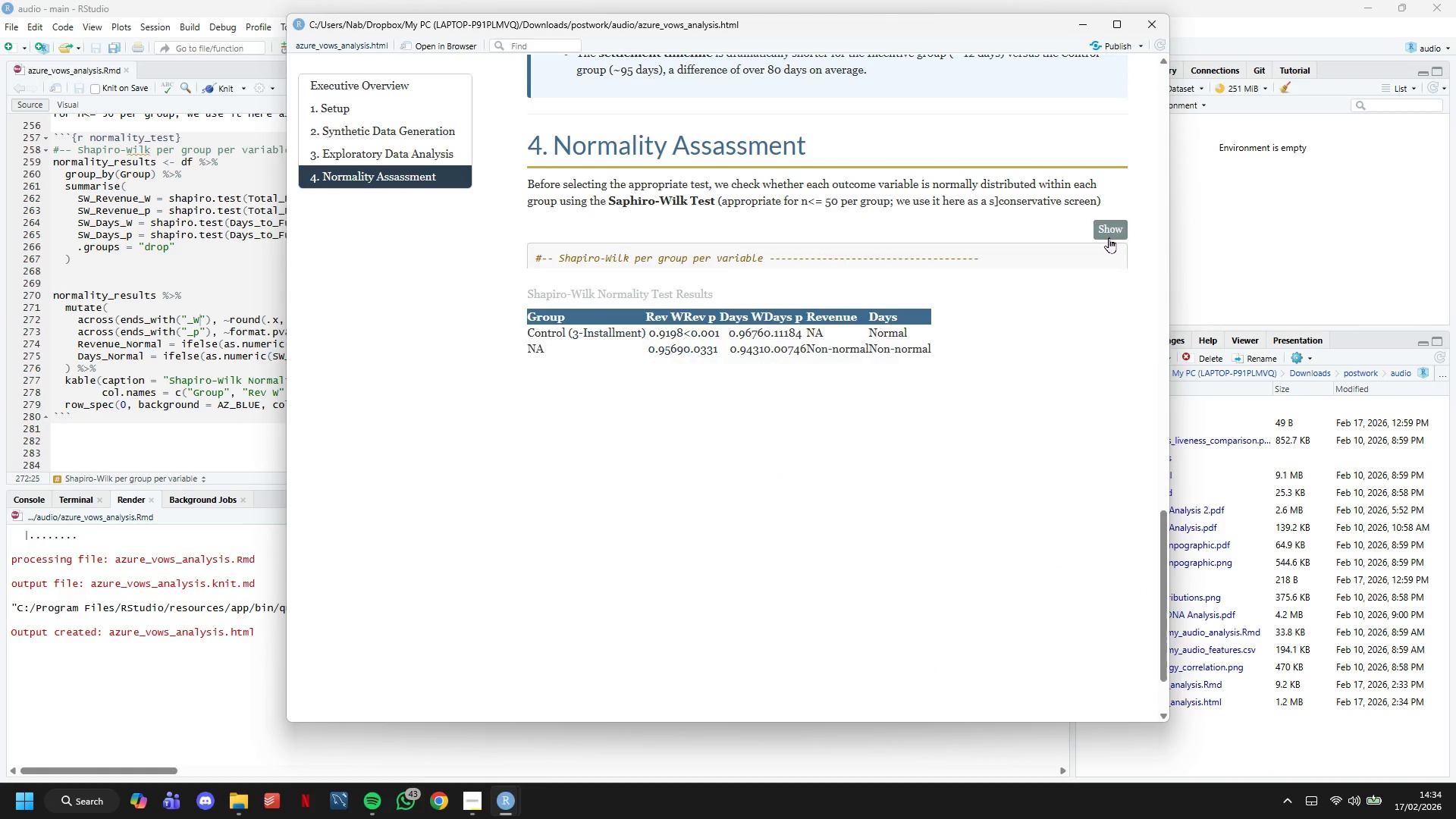 
scroll: coordinate [1015, 381], scroll_direction: up, amount: 5.0
 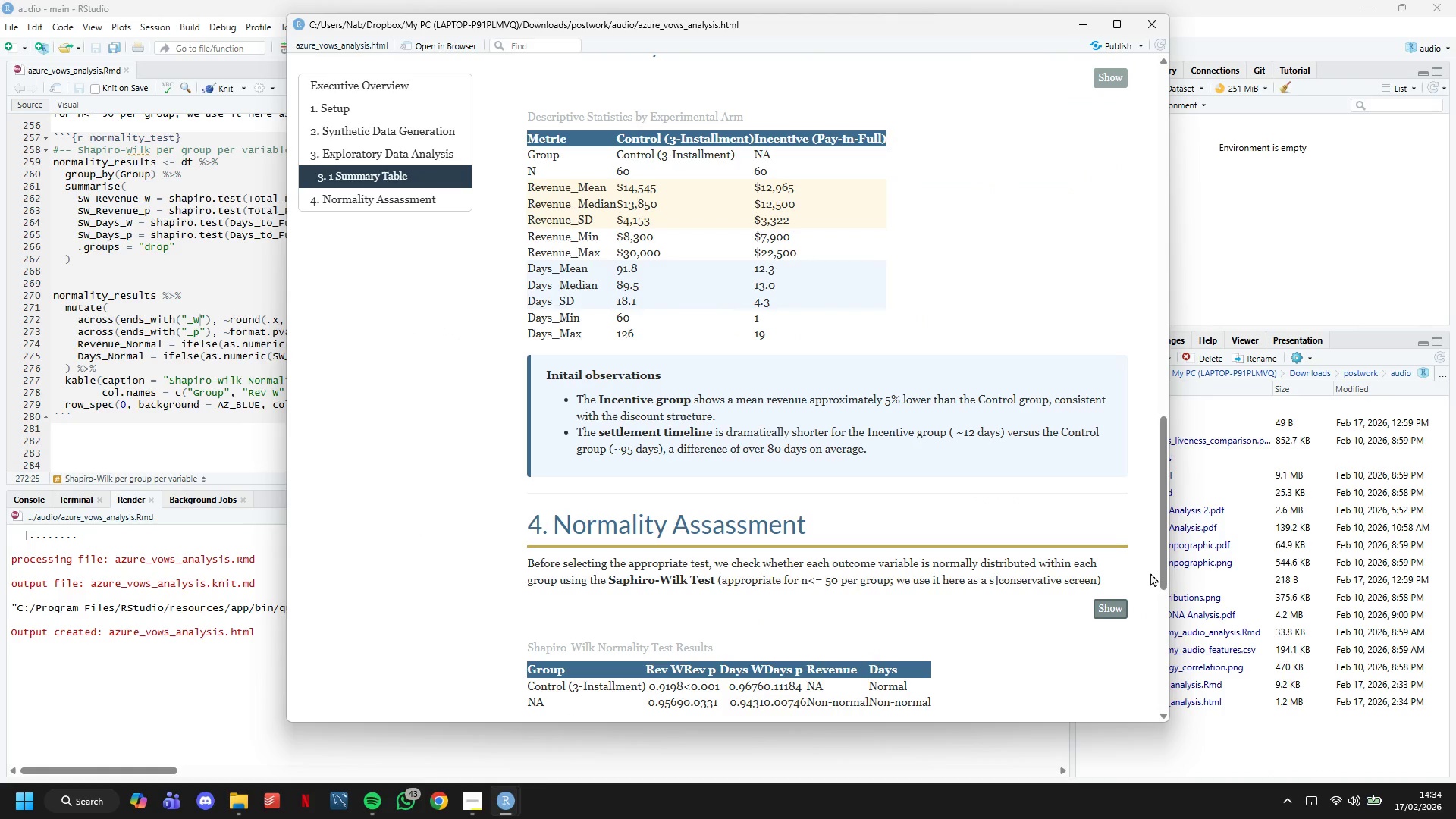 
left_click_drag(start_coordinate=[1163, 579], to_coordinate=[1065, 177])
 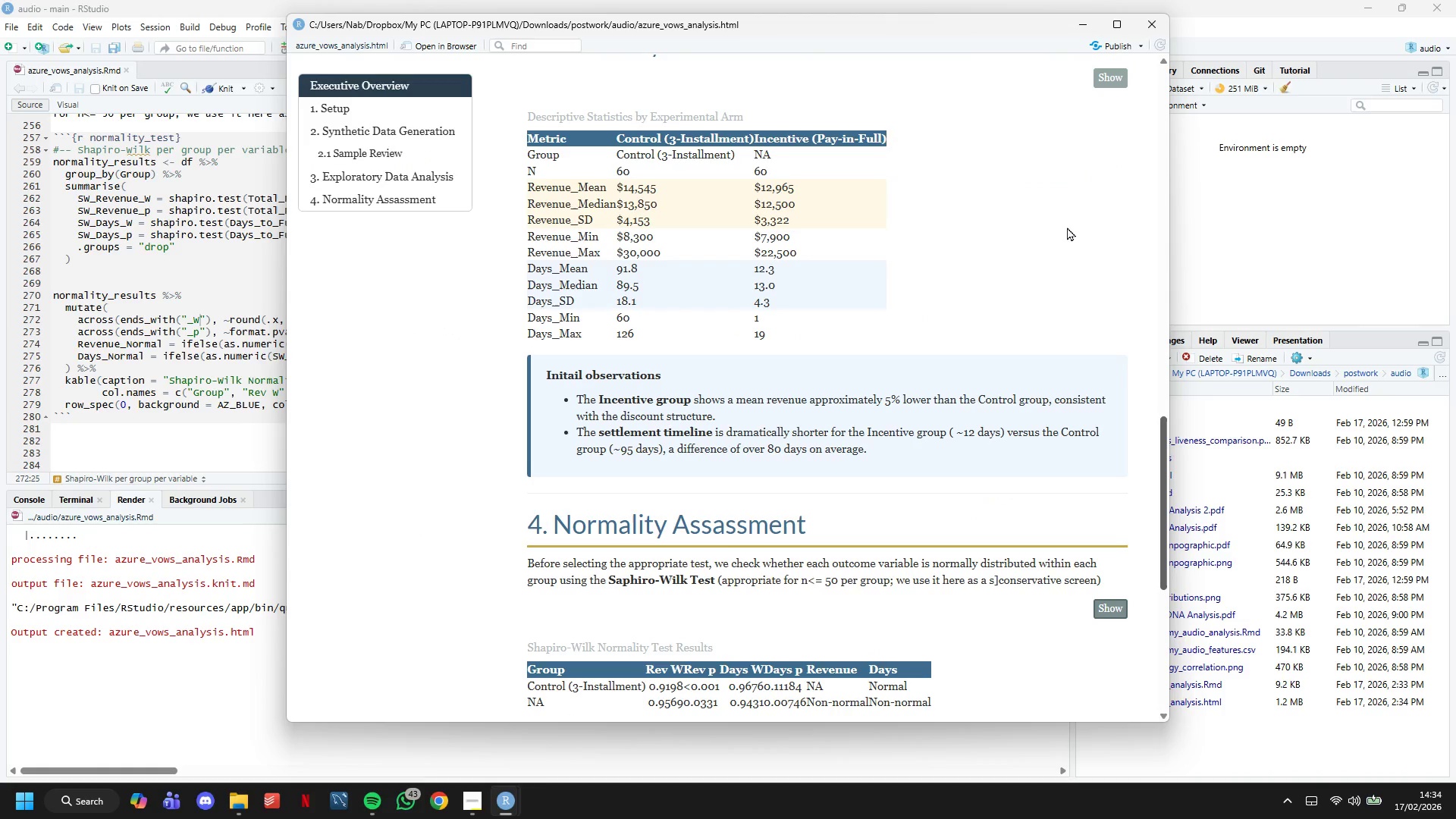 
scroll: coordinate [1001, 359], scroll_direction: down, amount: 10.0
 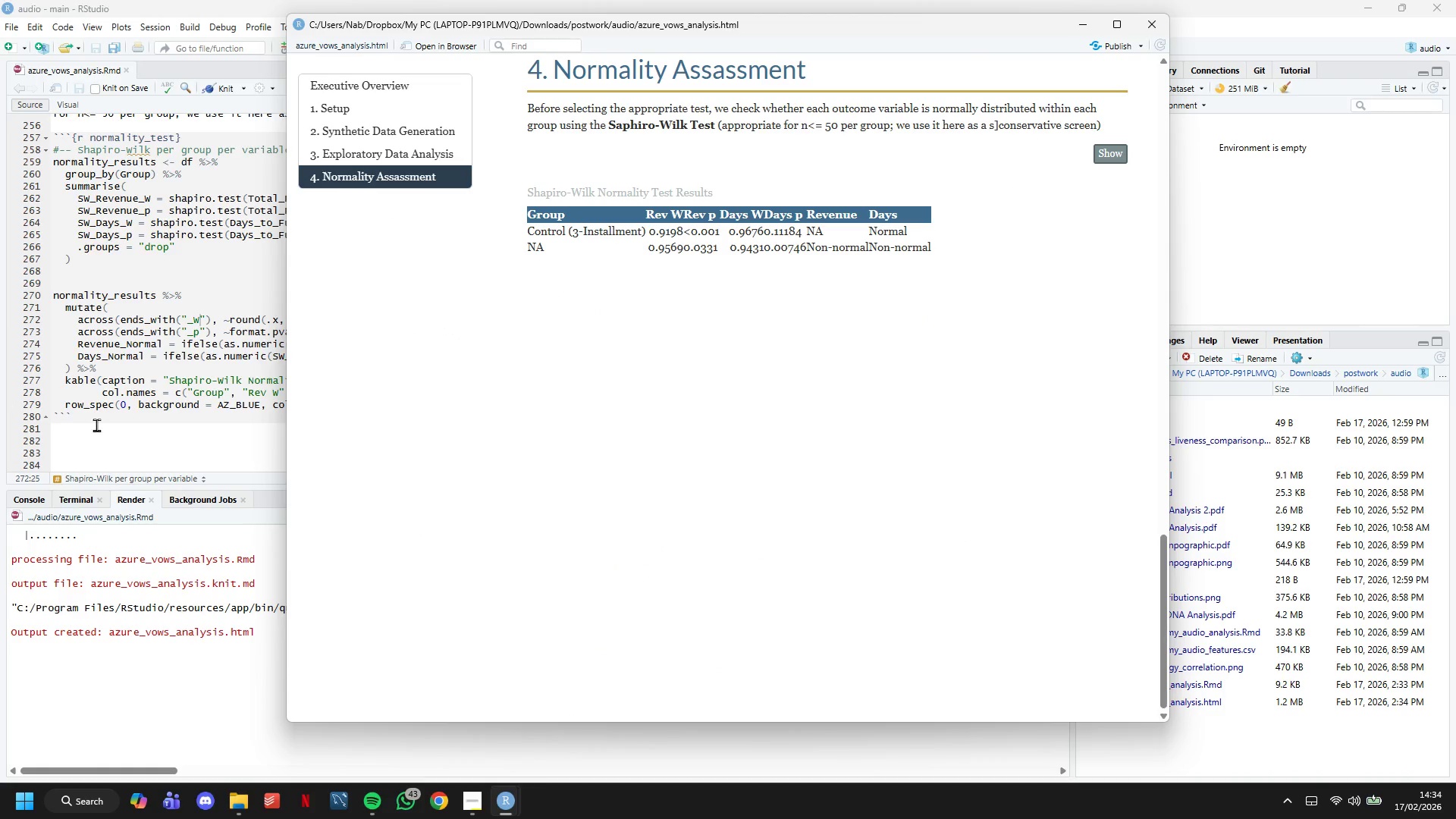 
left_click([98, 423])